 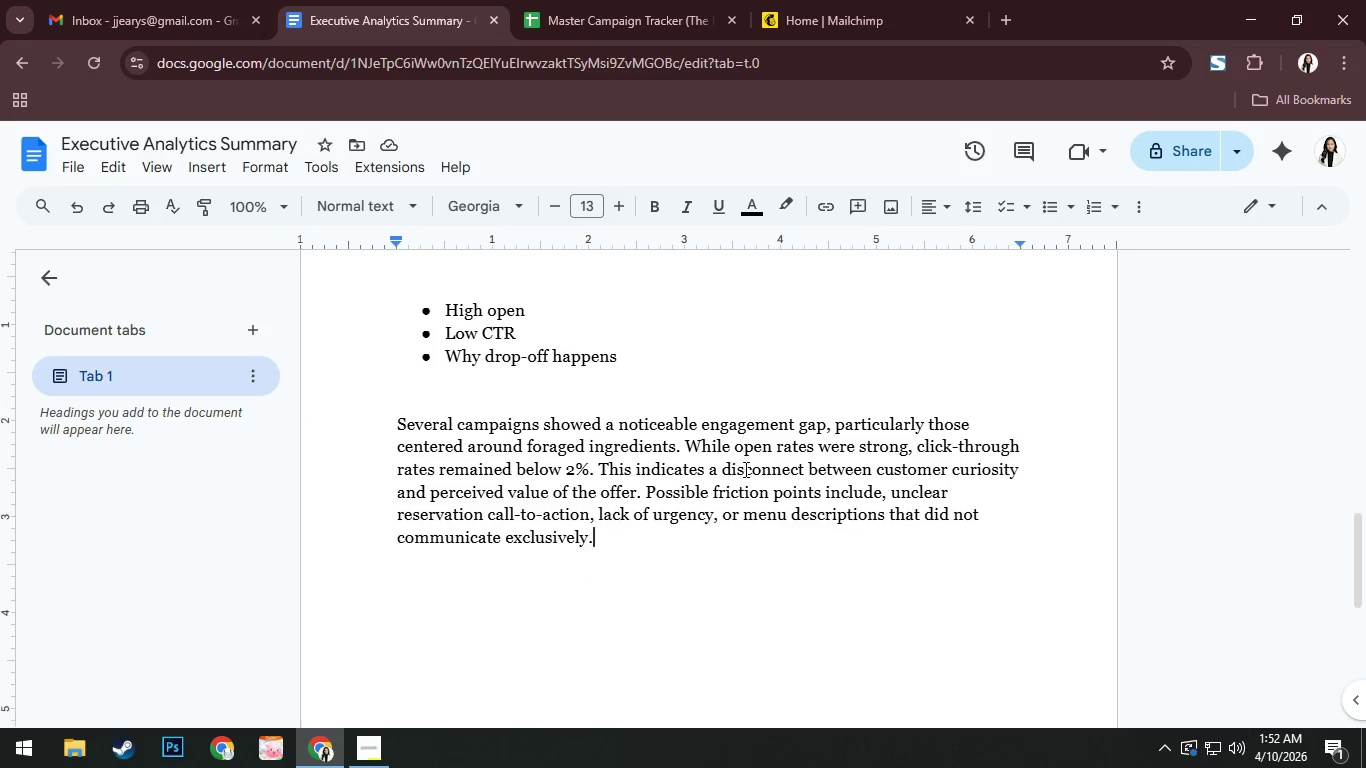 
scroll: coordinate [744, 467], scroll_direction: up, amount: 13.0
 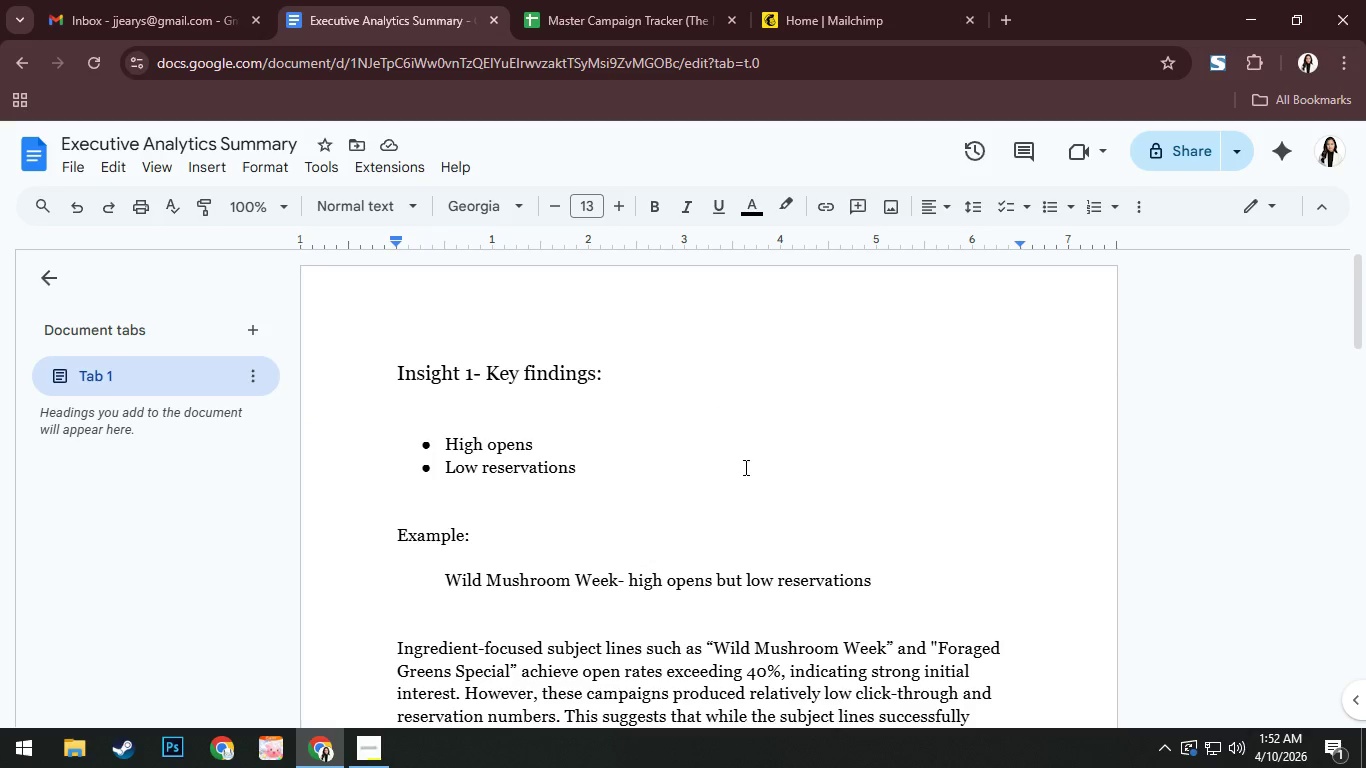 
scroll: coordinate [720, 502], scroll_direction: down, amount: 18.0
 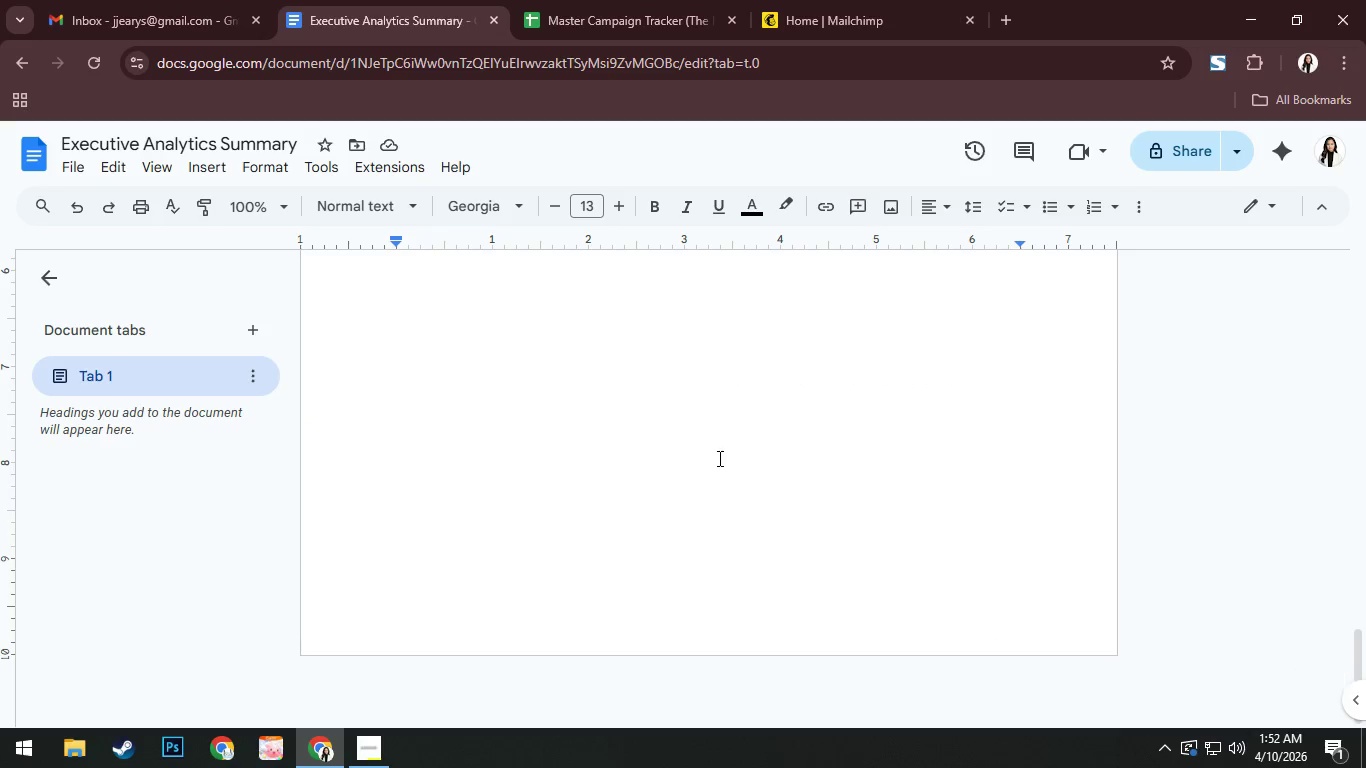 
key(NumpadEnter)
 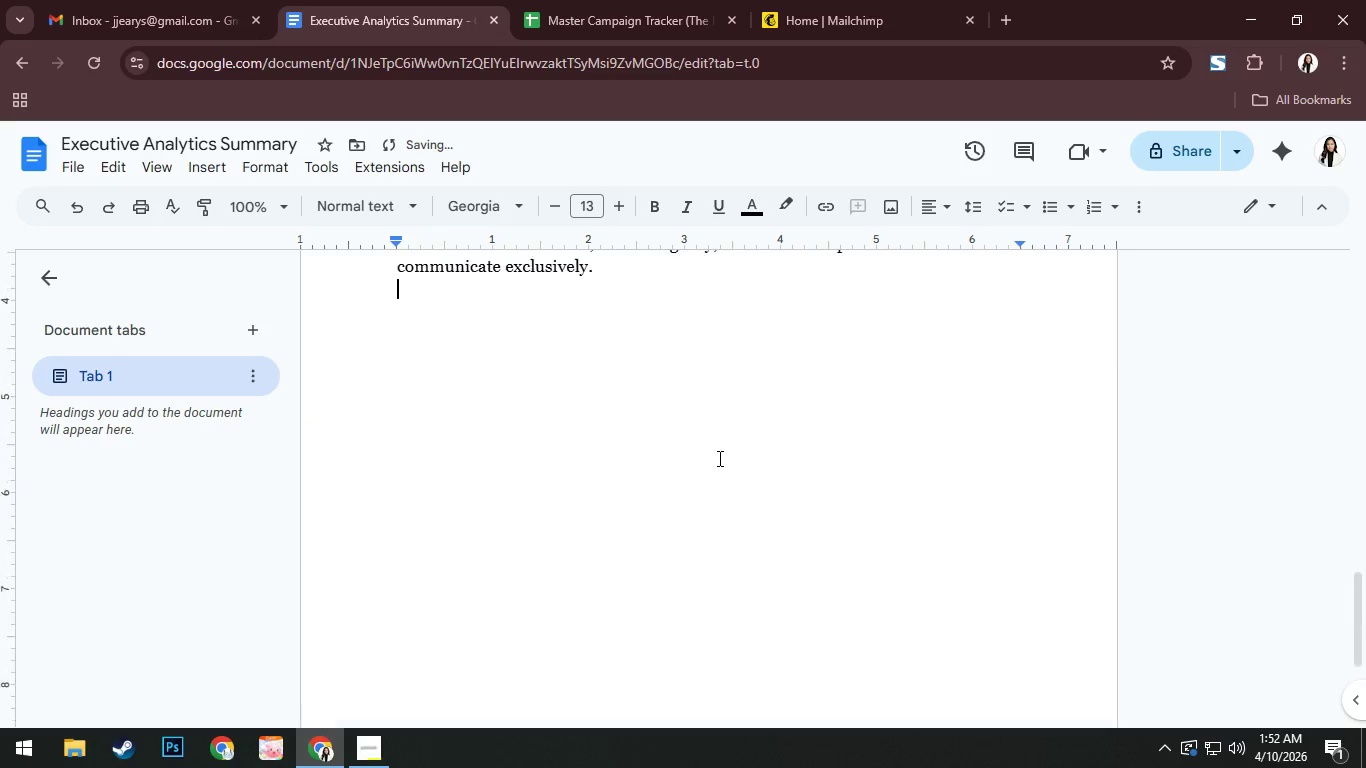 
key(NumpadEnter)
 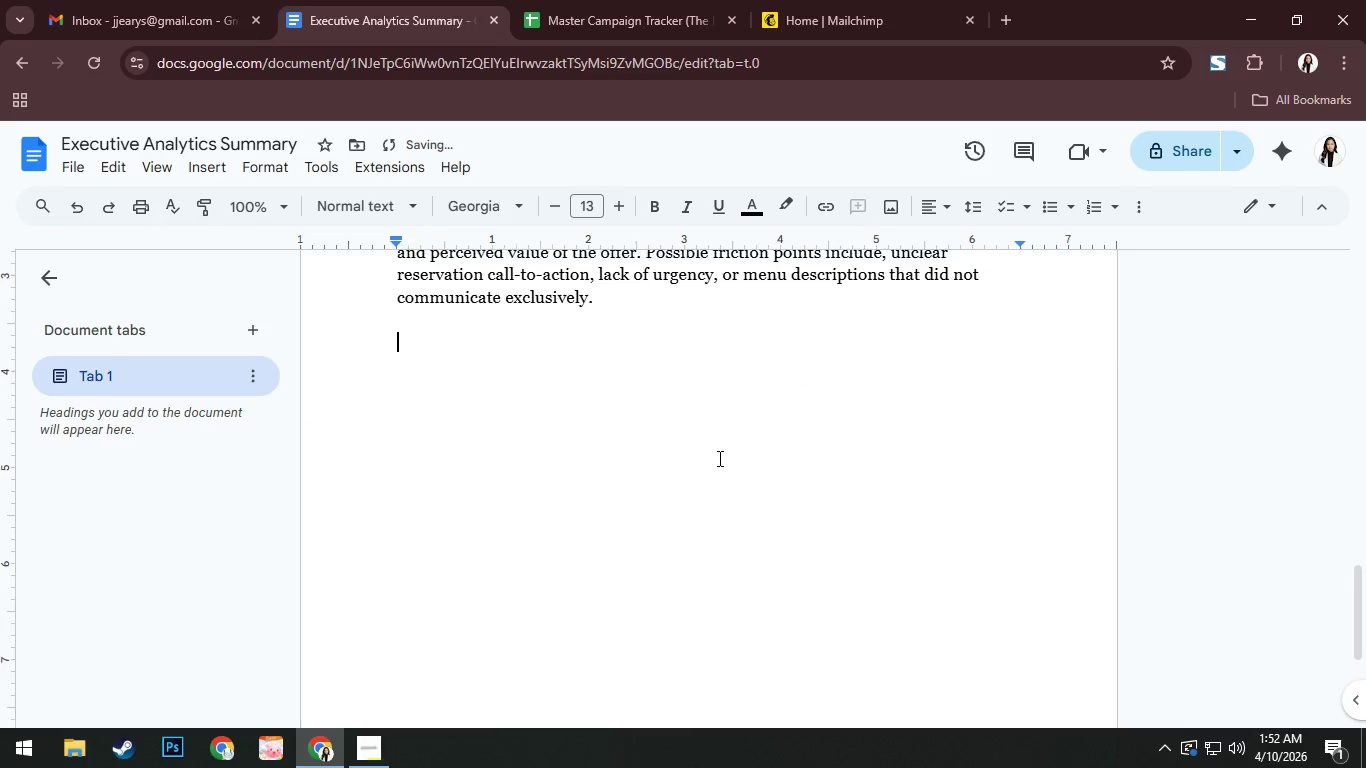 
key(NumpadEnter)
 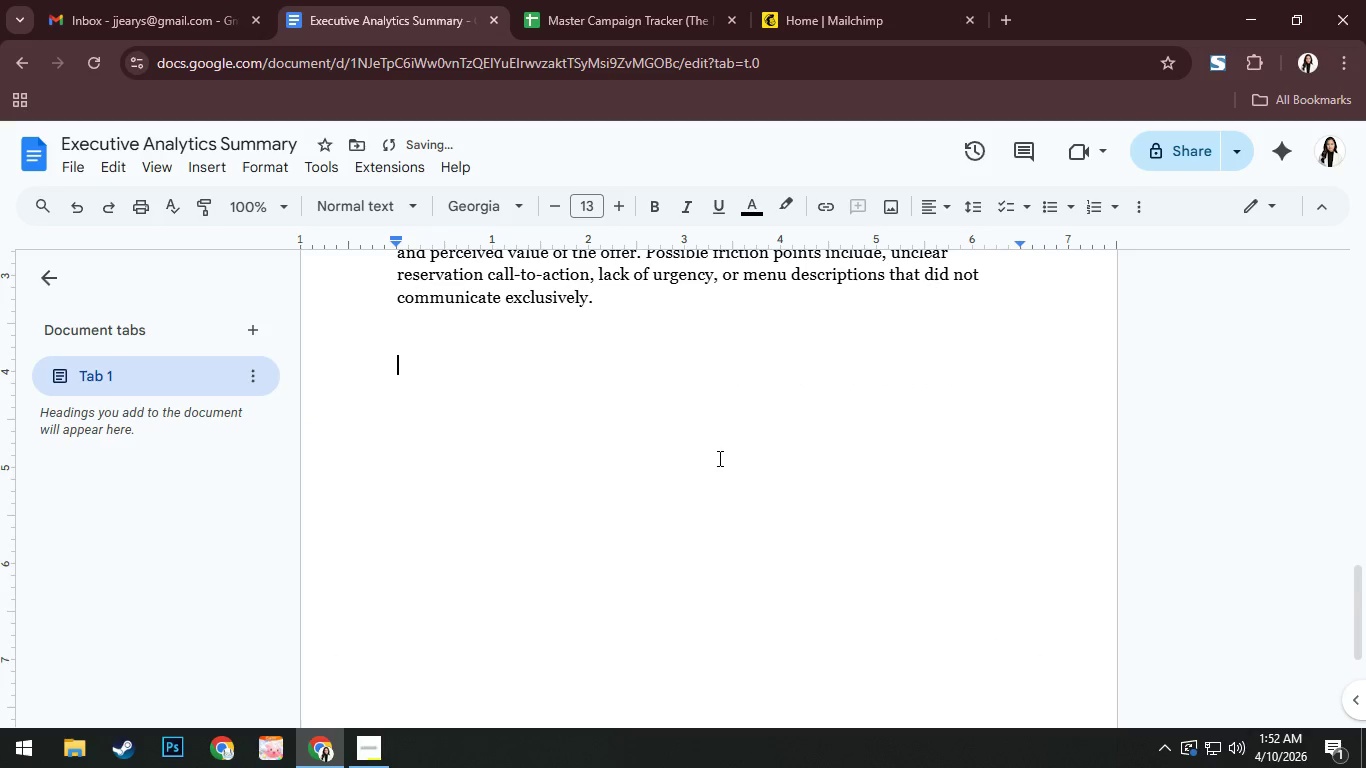 
key(NumpadEnter)
 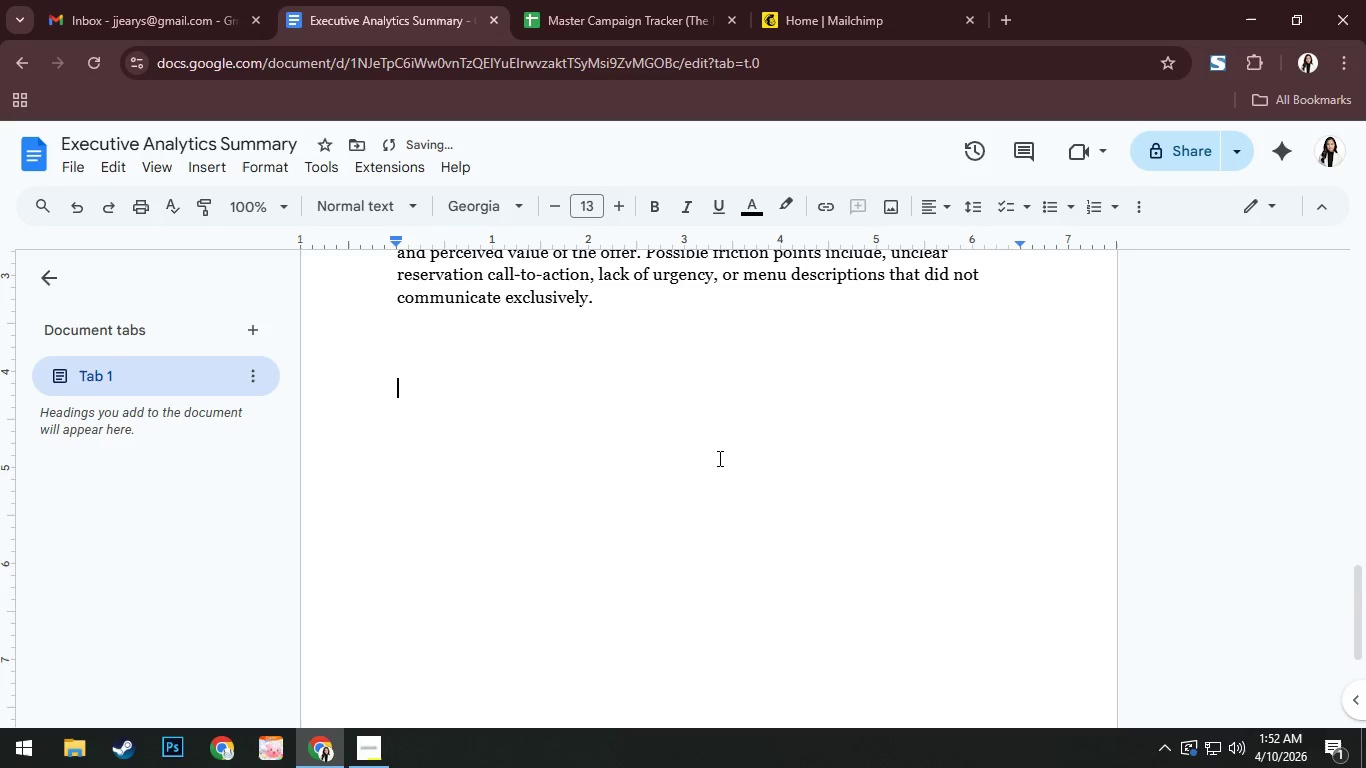 
key(NumpadEnter)
 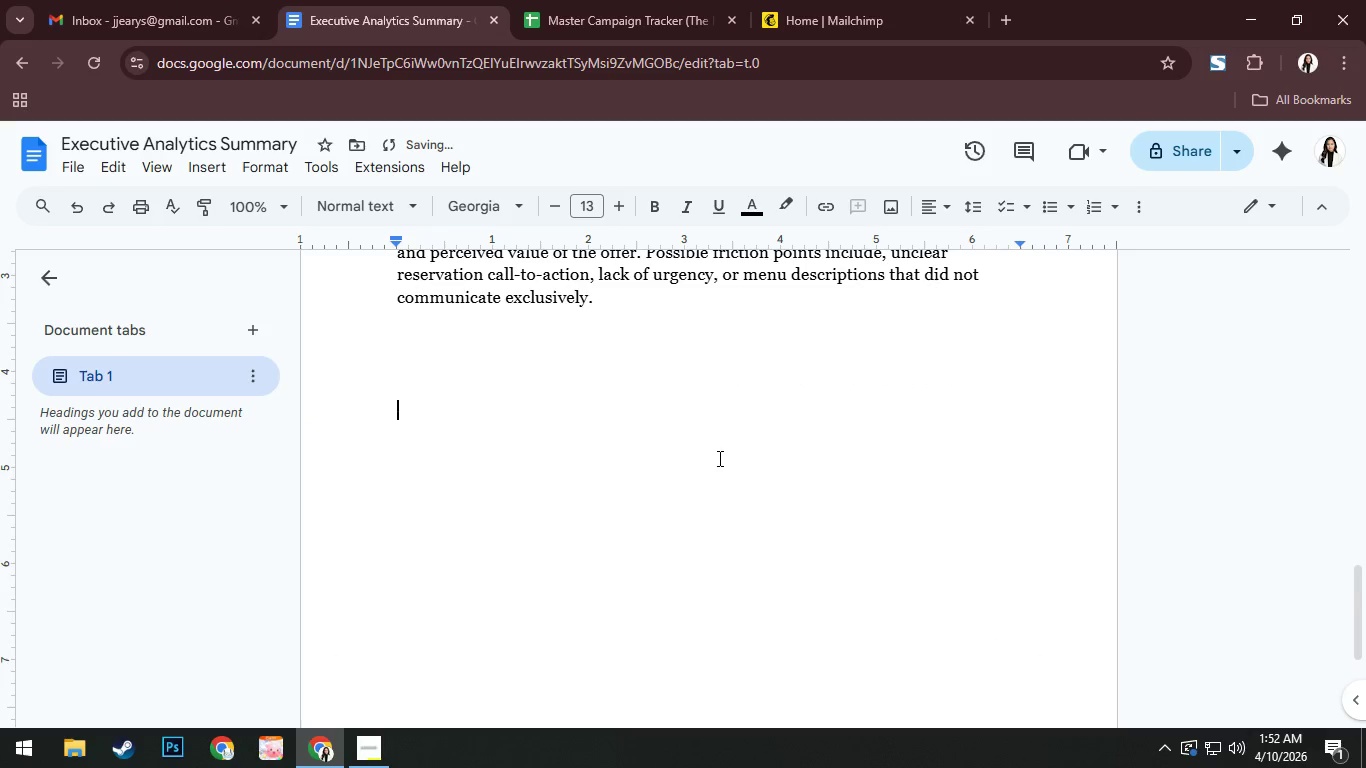 
key(NumpadEnter)
 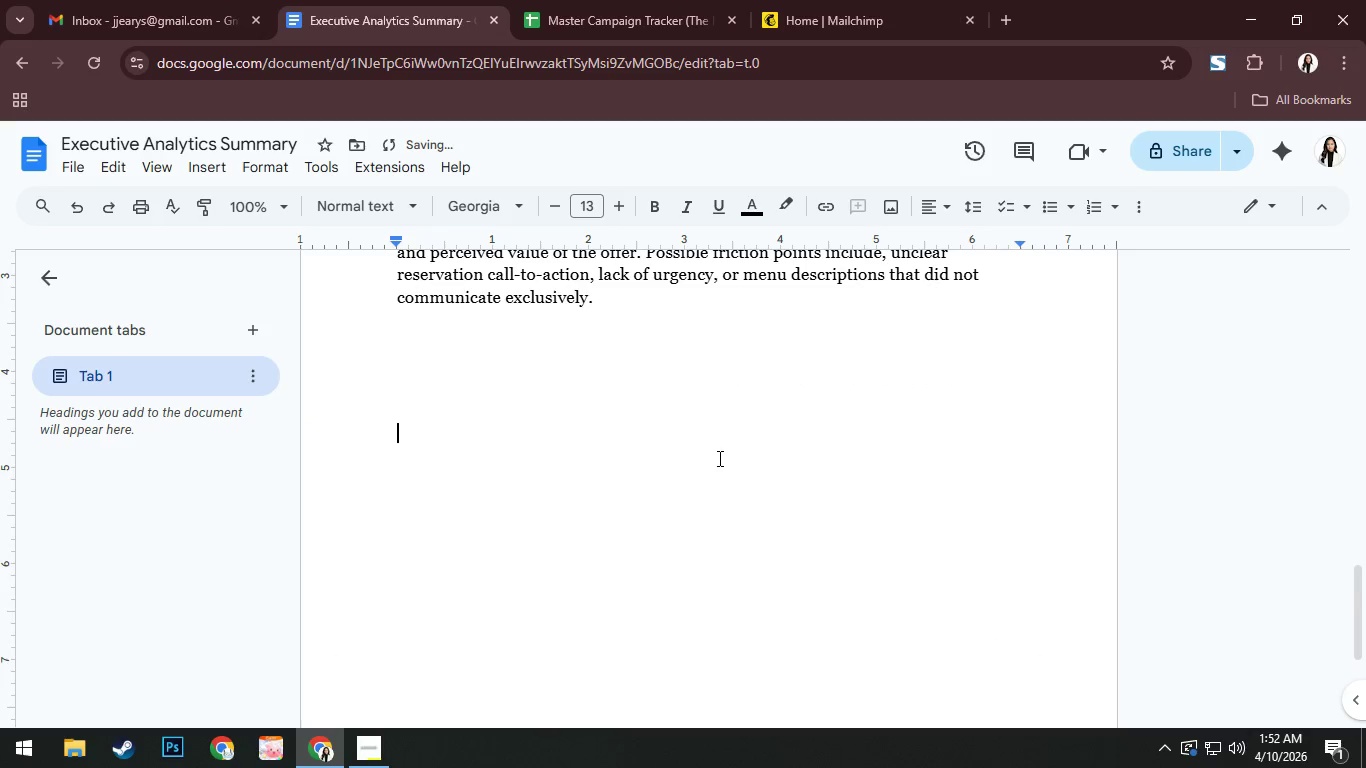 
key(NumpadEnter)
 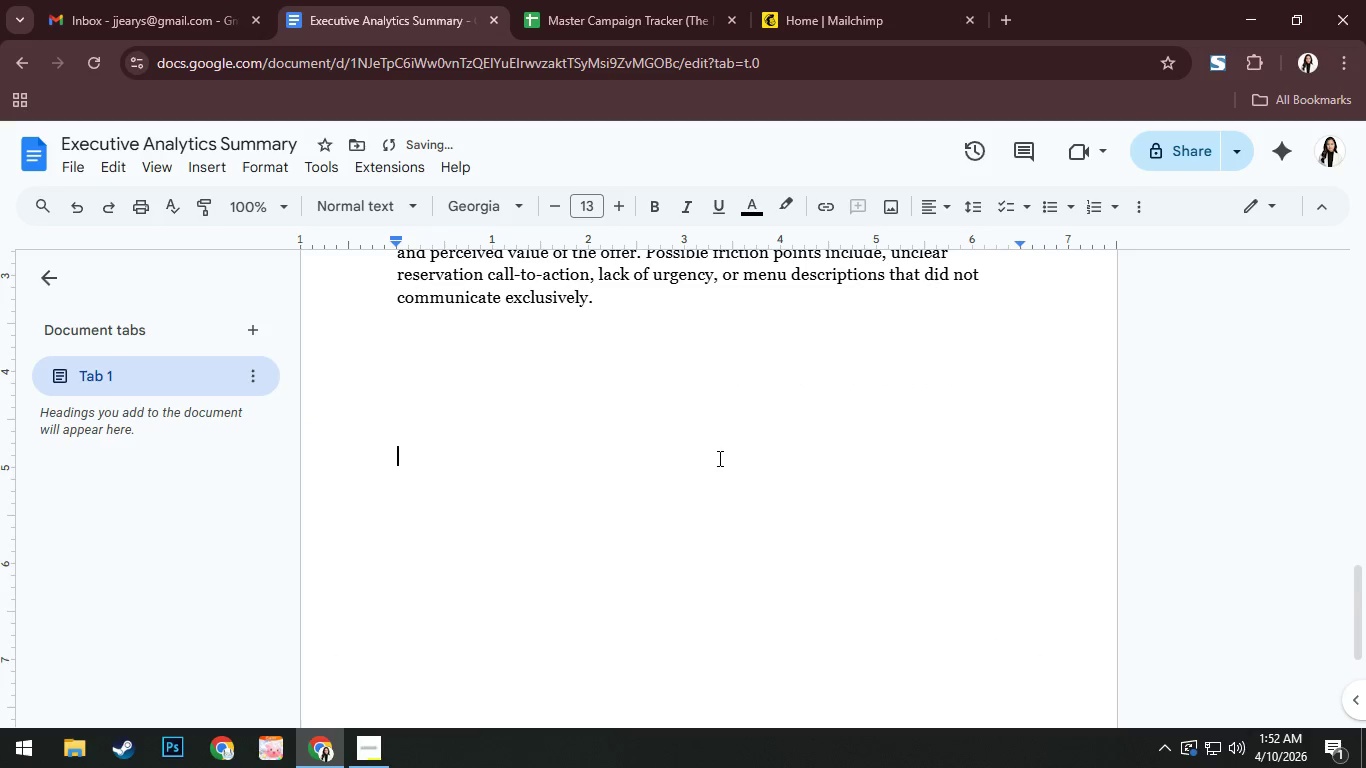 
key(NumpadEnter)
 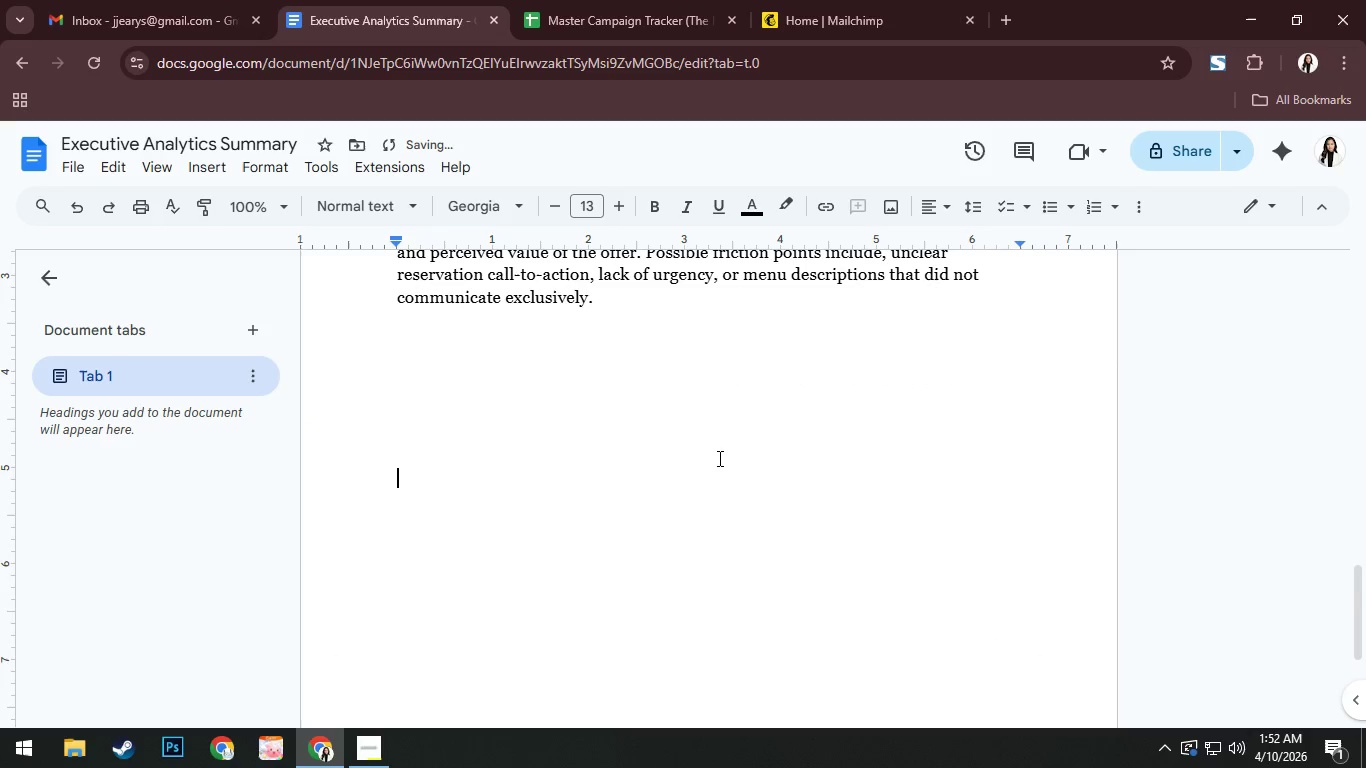 
key(NumpadEnter)
 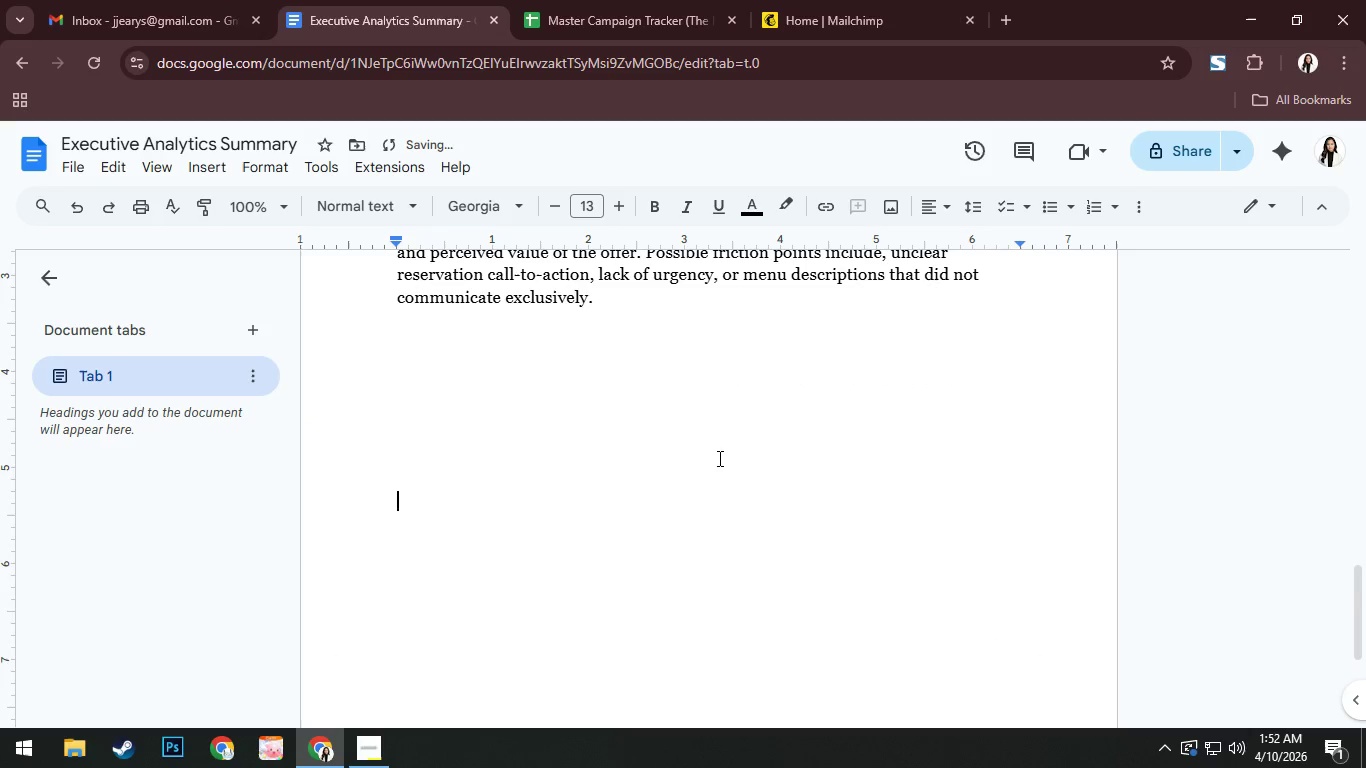 
key(NumpadEnter)
 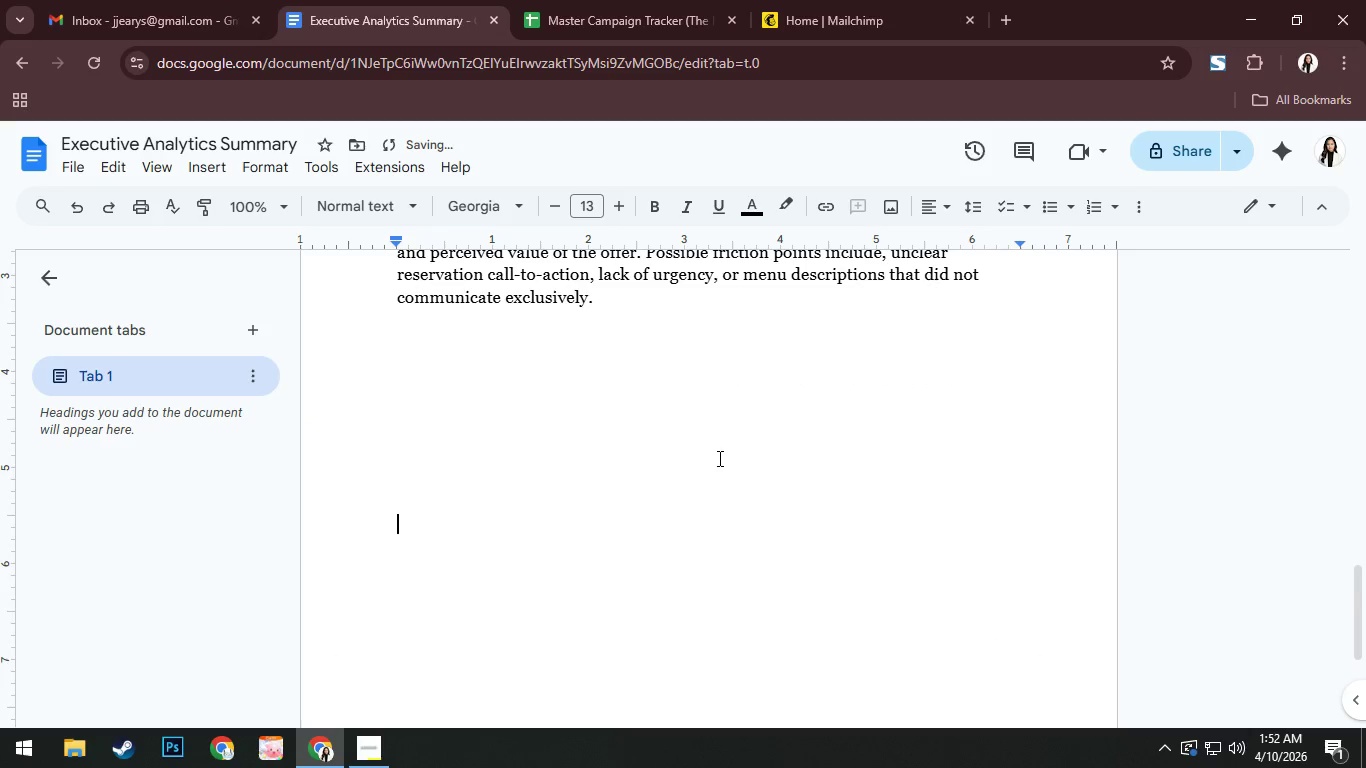 
key(NumpadEnter)
 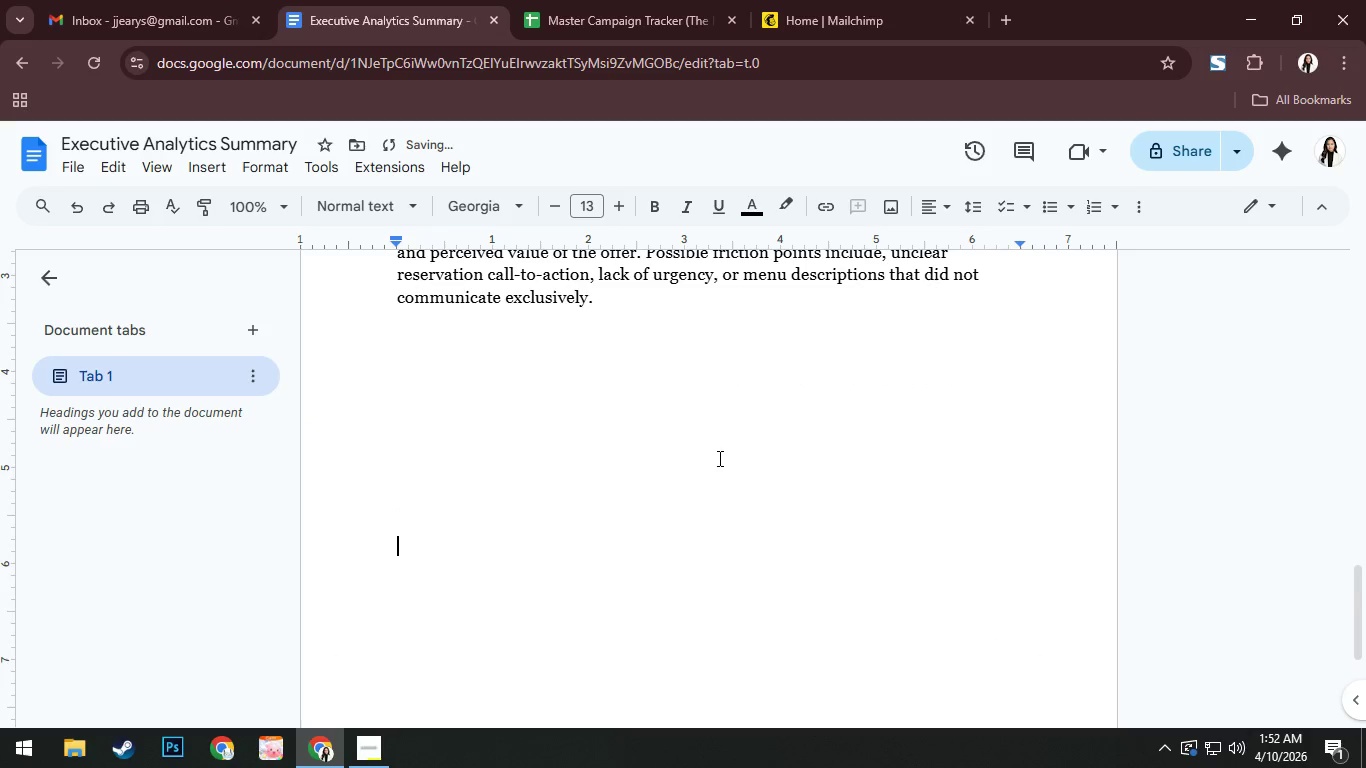 
key(NumpadEnter)
 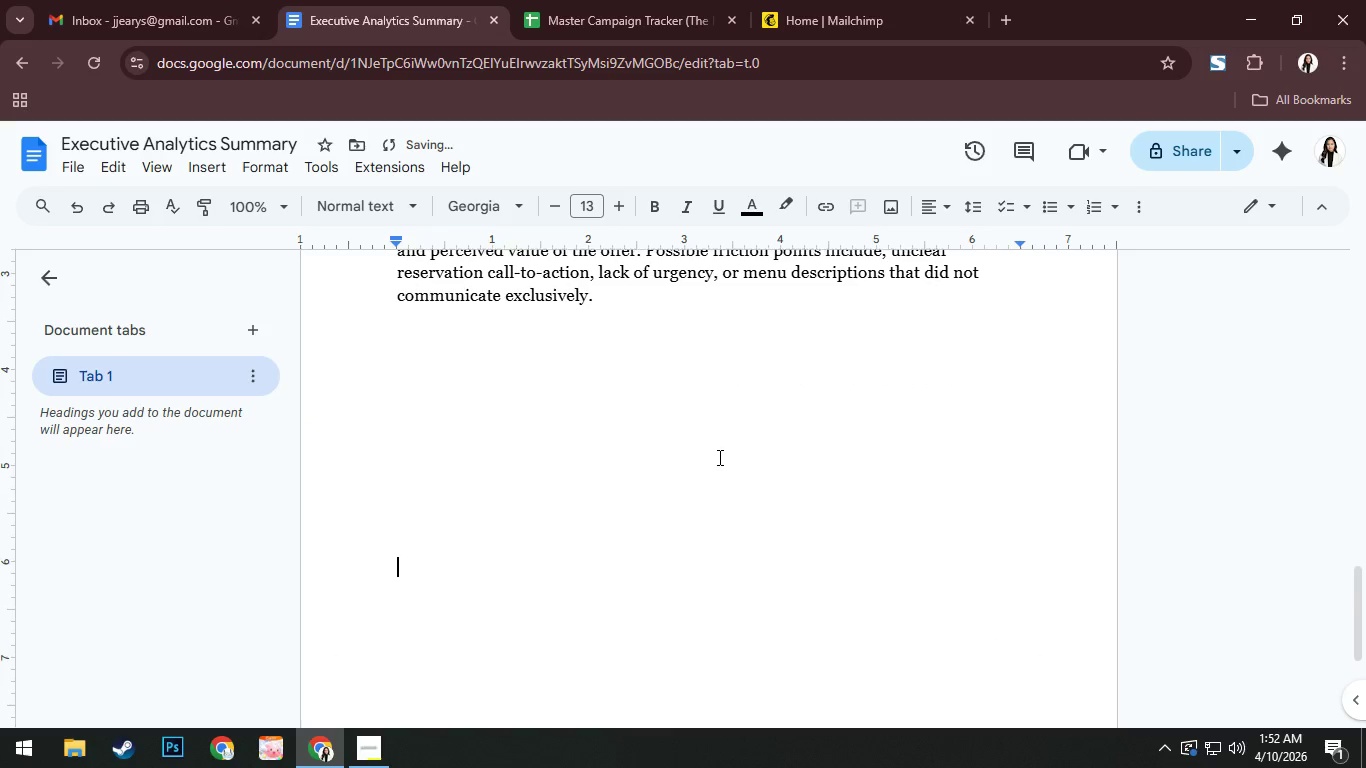 
scroll: coordinate [725, 445], scroll_direction: down, amount: 4.0
 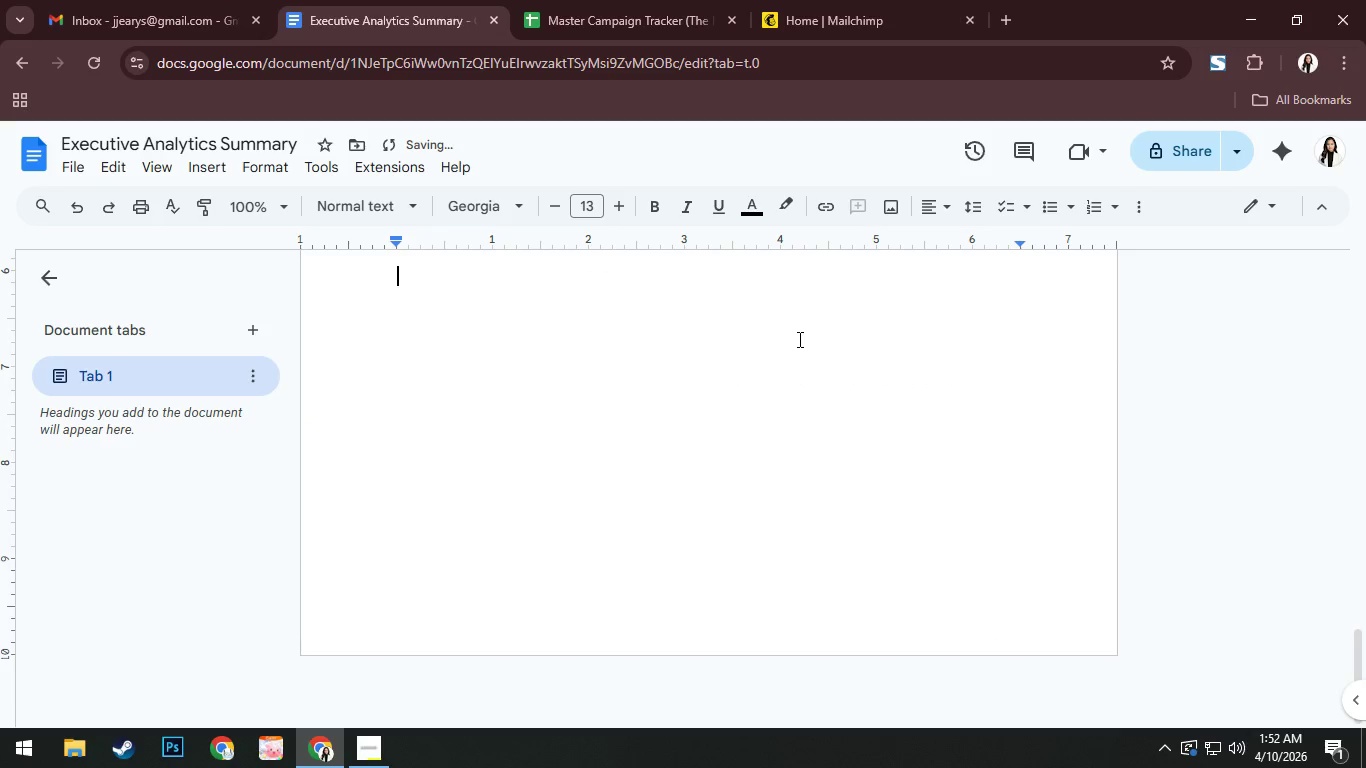 
key(NumpadEnter)
 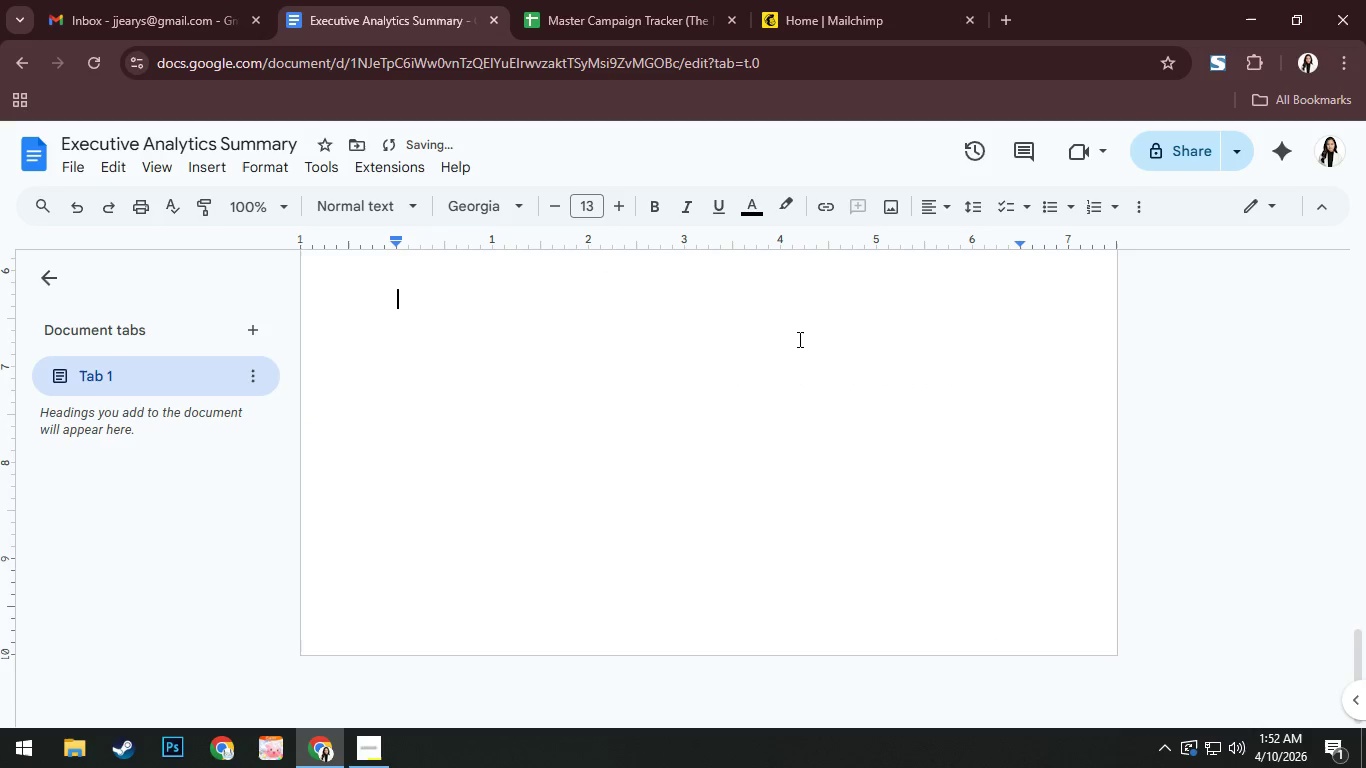 
key(NumpadEnter)
 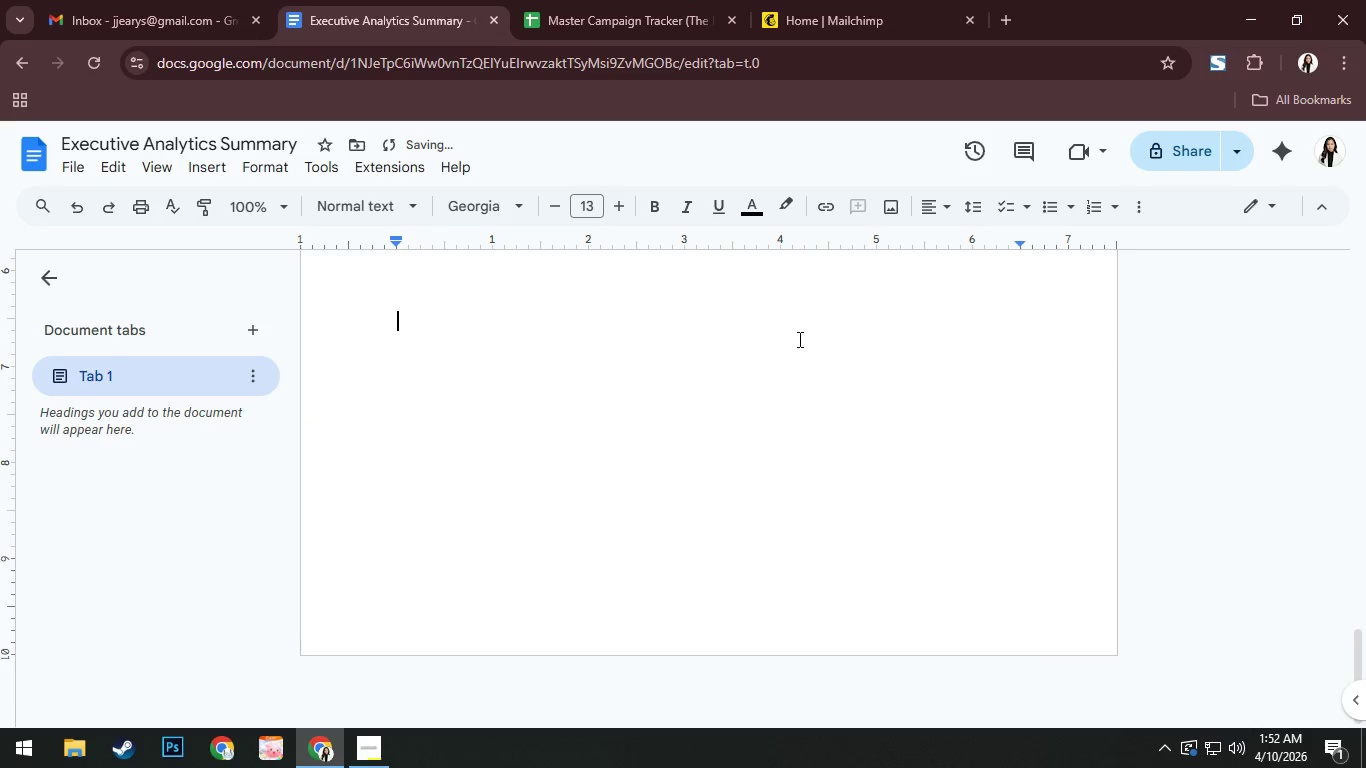 
key(NumpadEnter)
 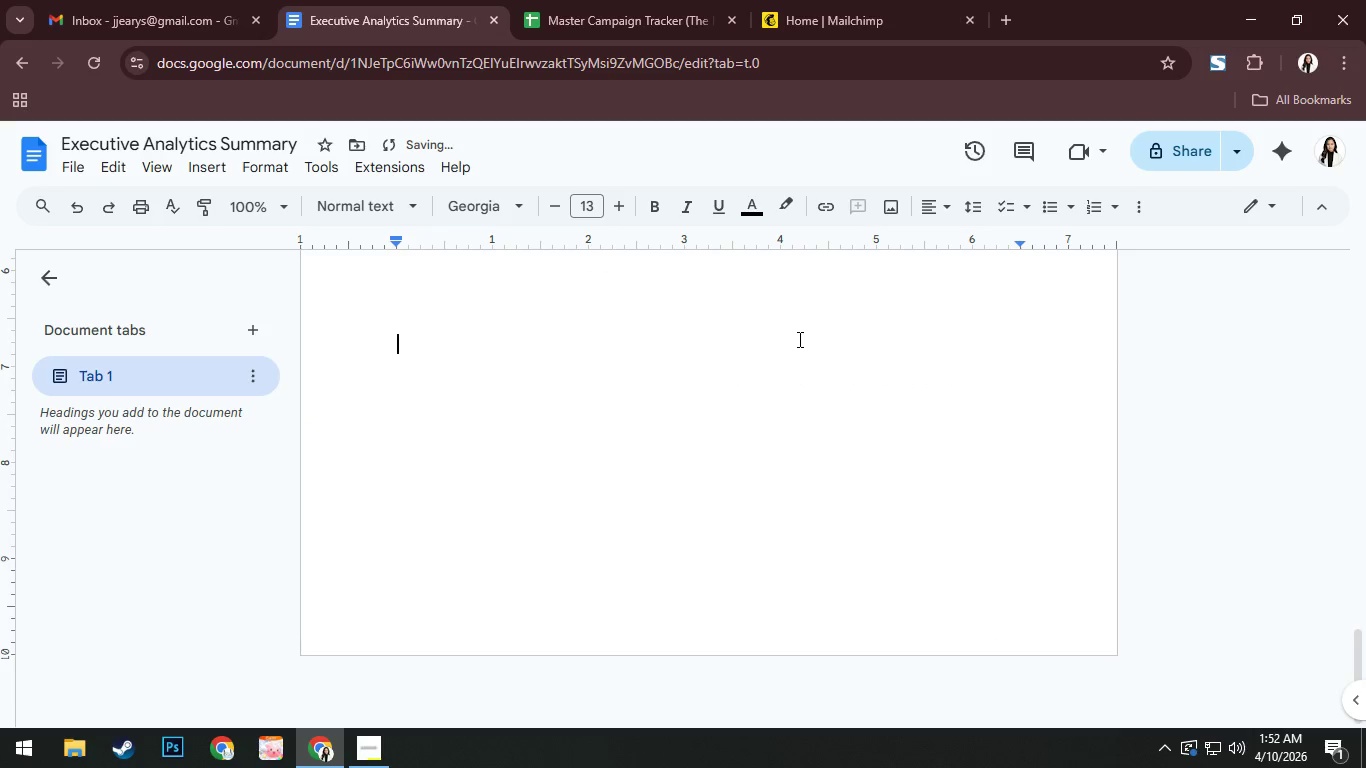 
key(NumpadEnter)
 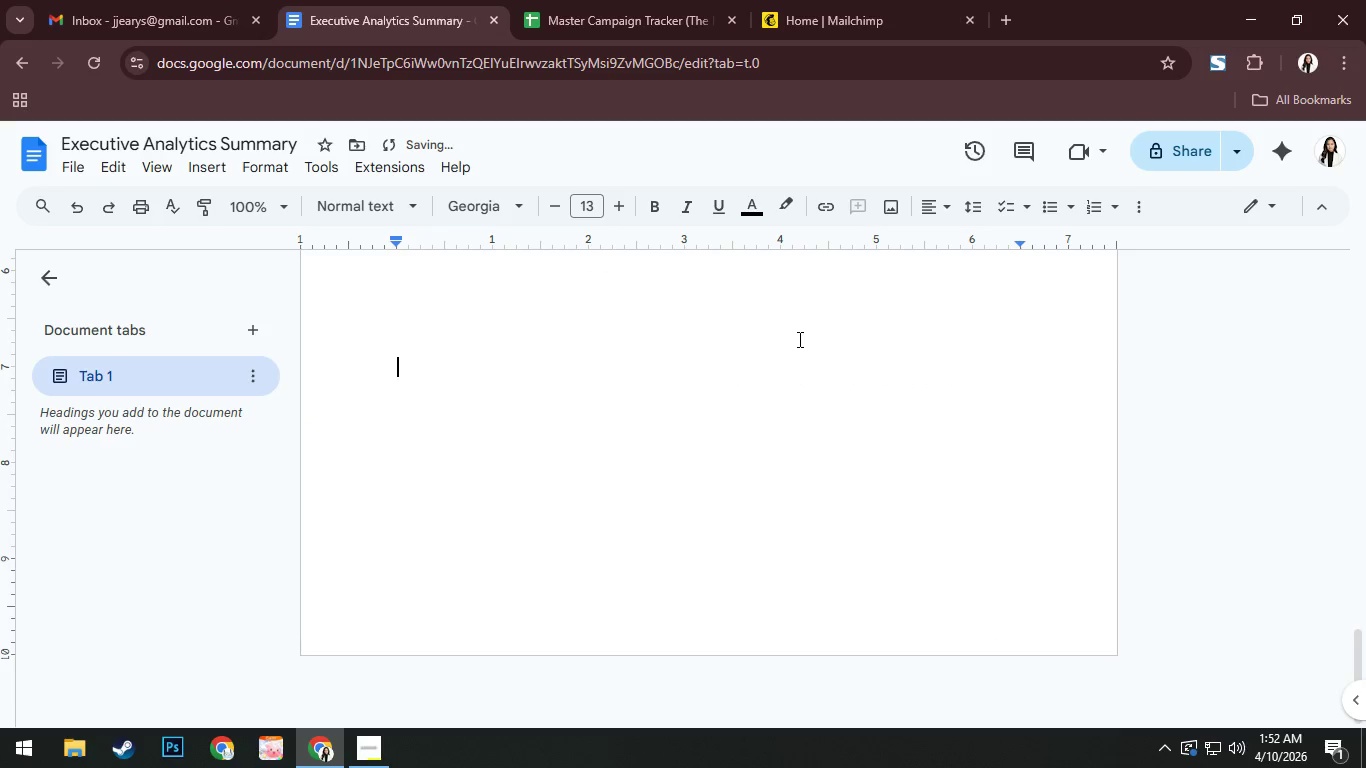 
key(NumpadEnter)
 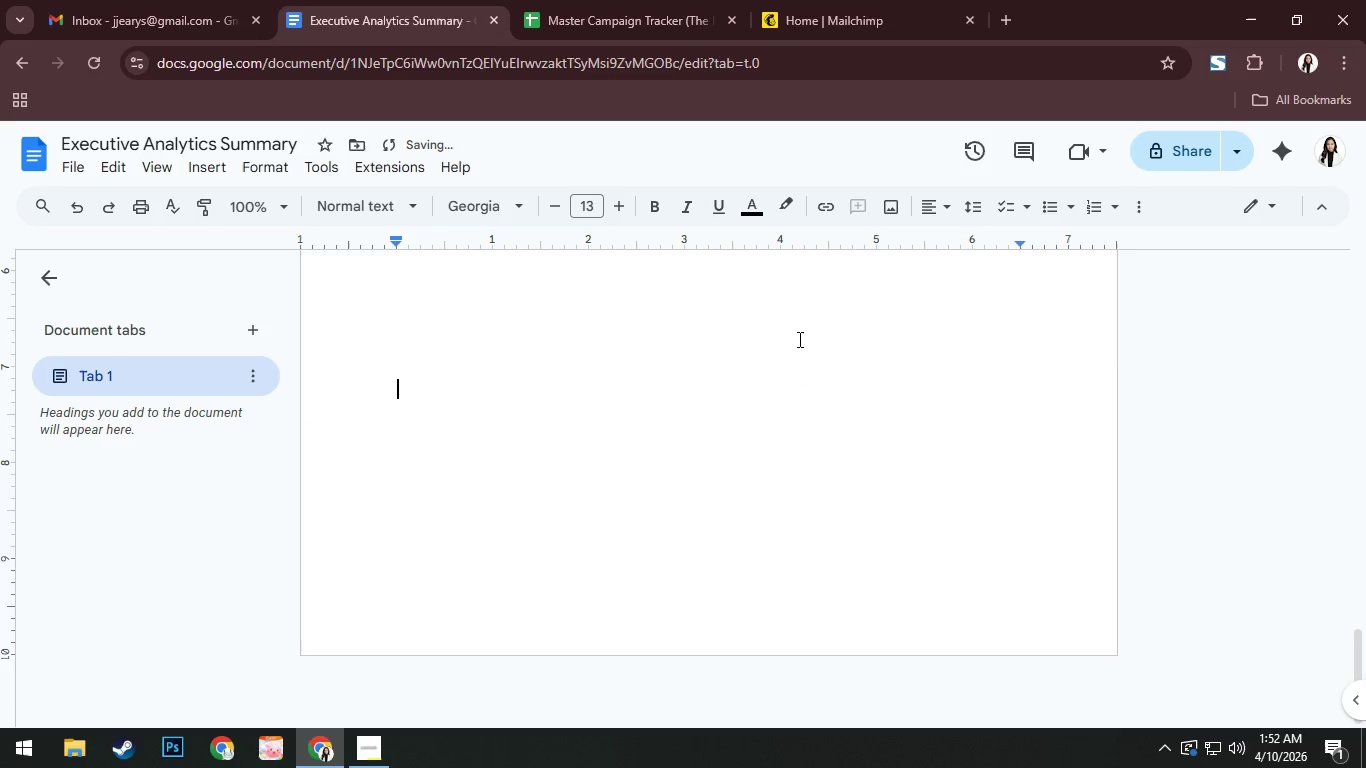 
key(NumpadEnter)
 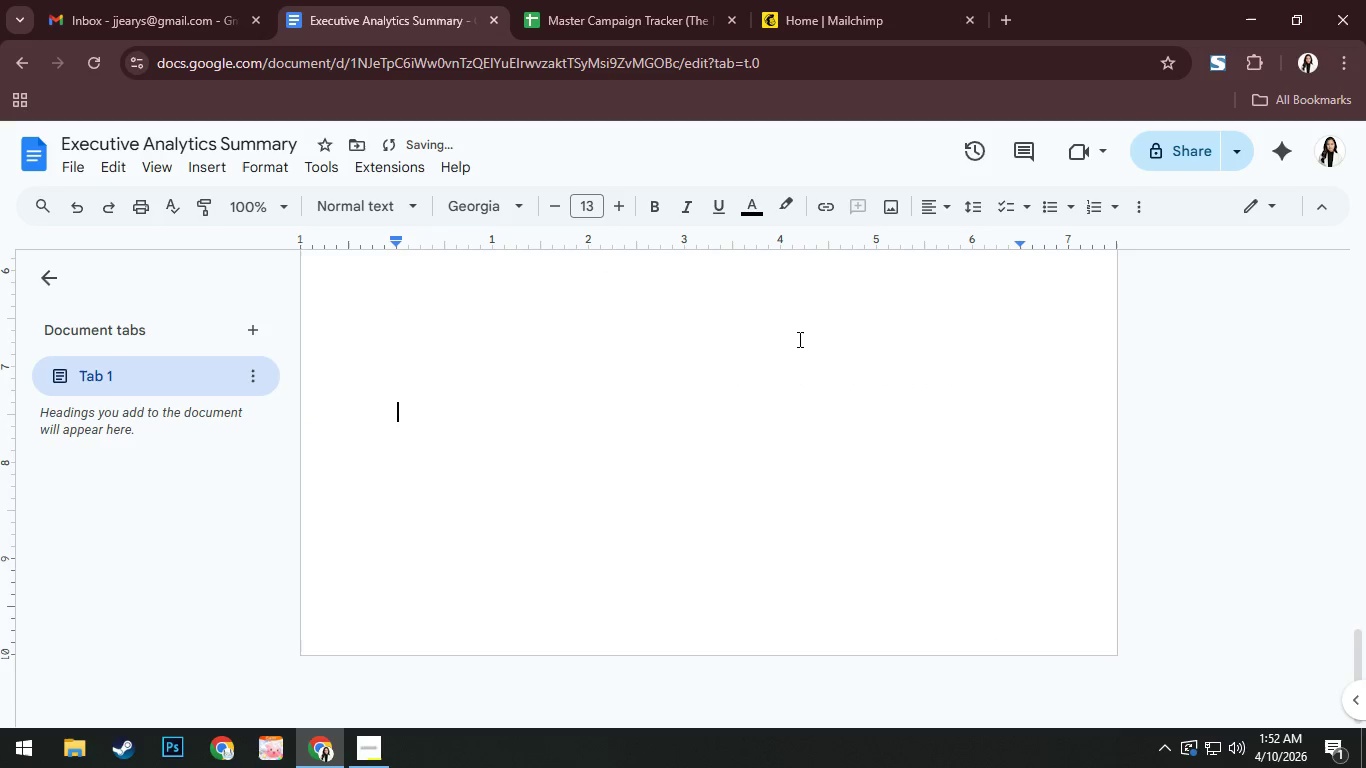 
key(NumpadEnter)
 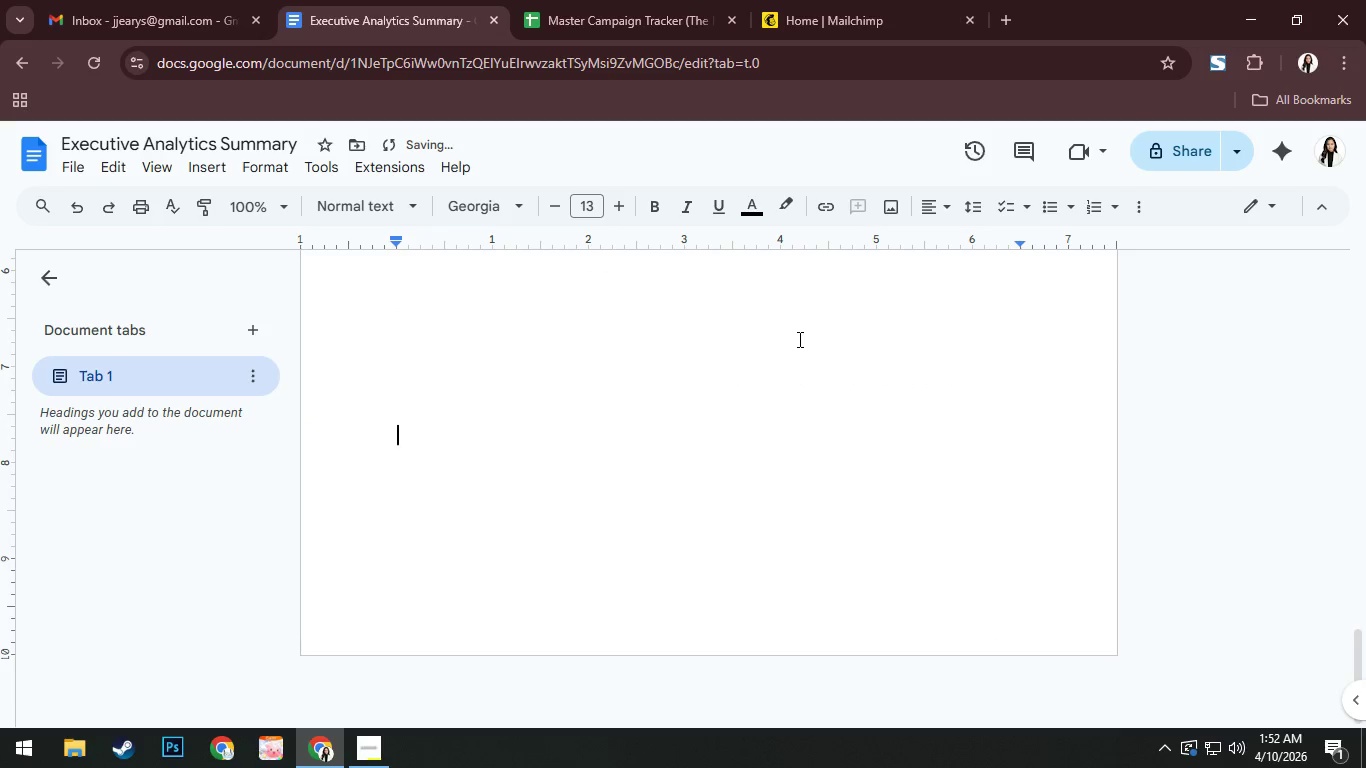 
key(NumpadEnter)
 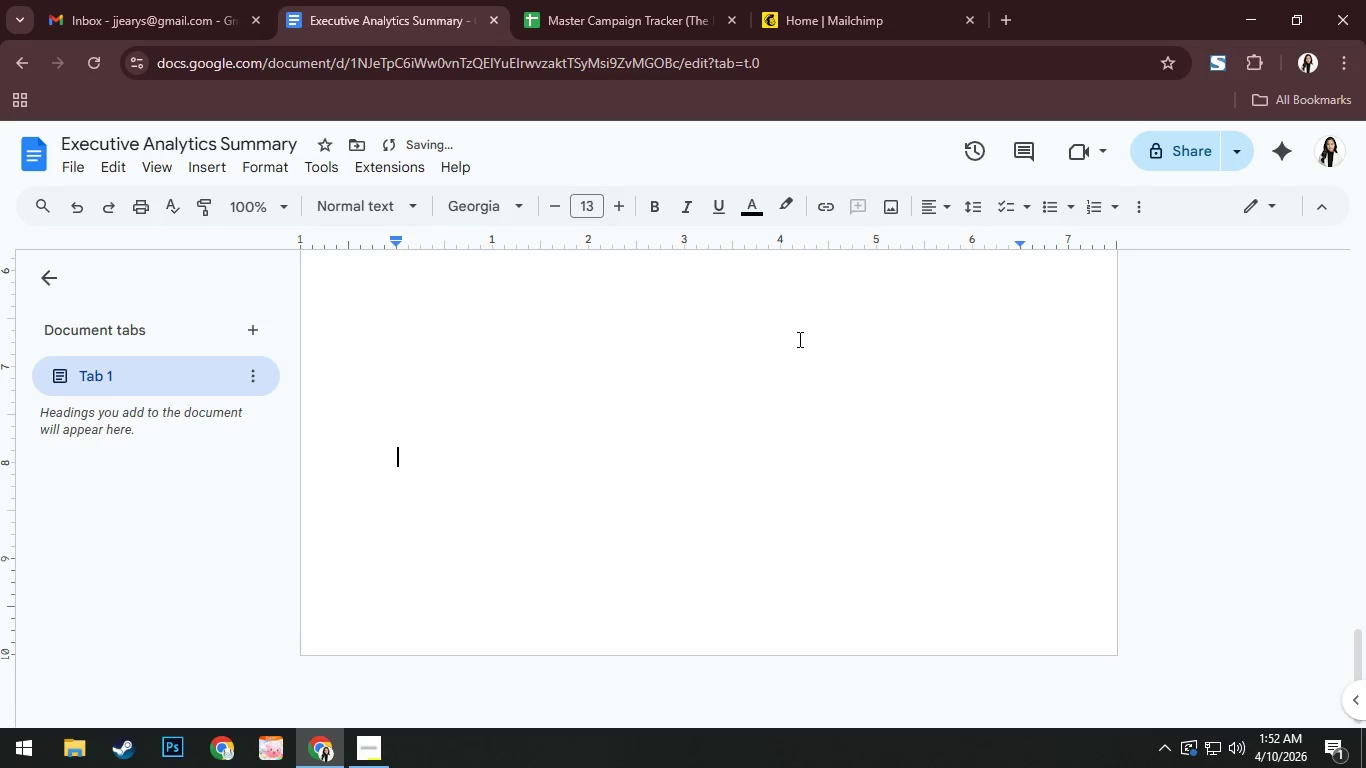 
key(NumpadEnter)
 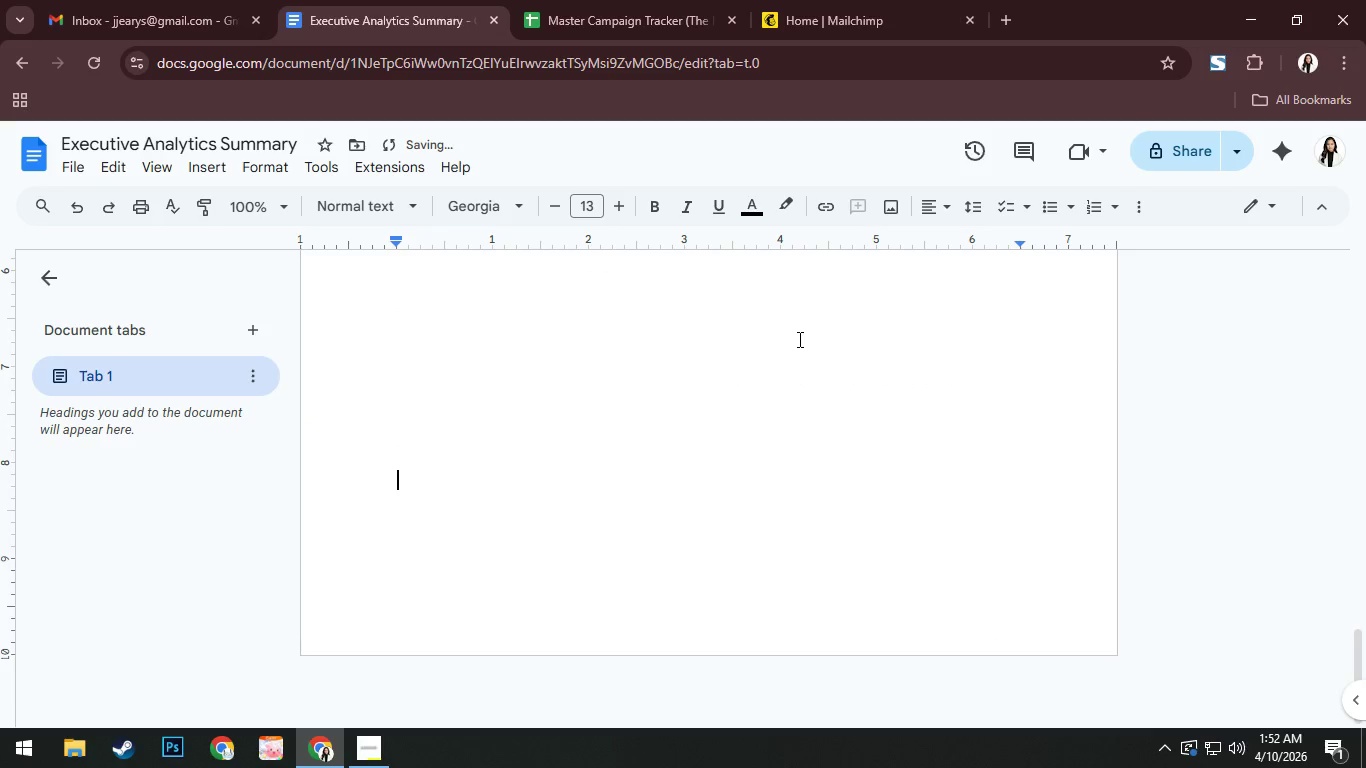 
key(NumpadEnter)
 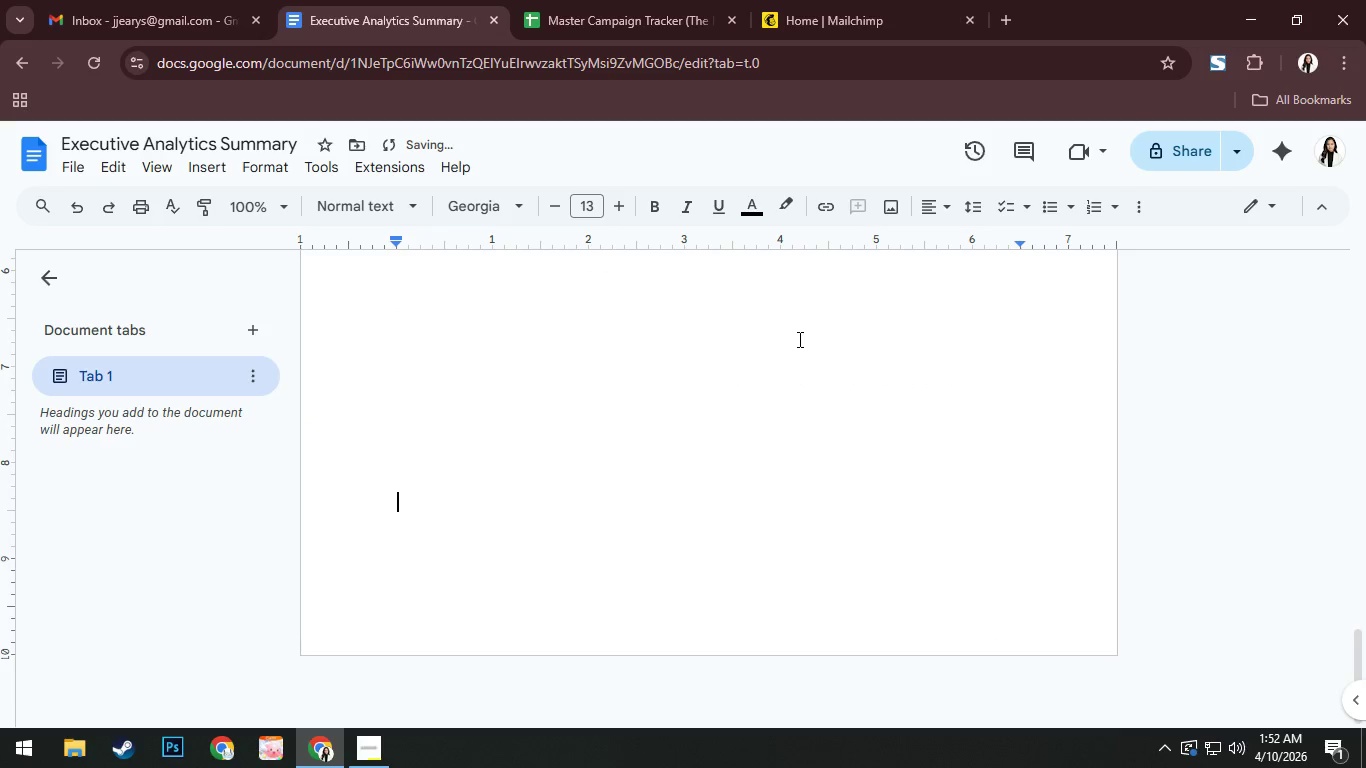 
key(NumpadEnter)
 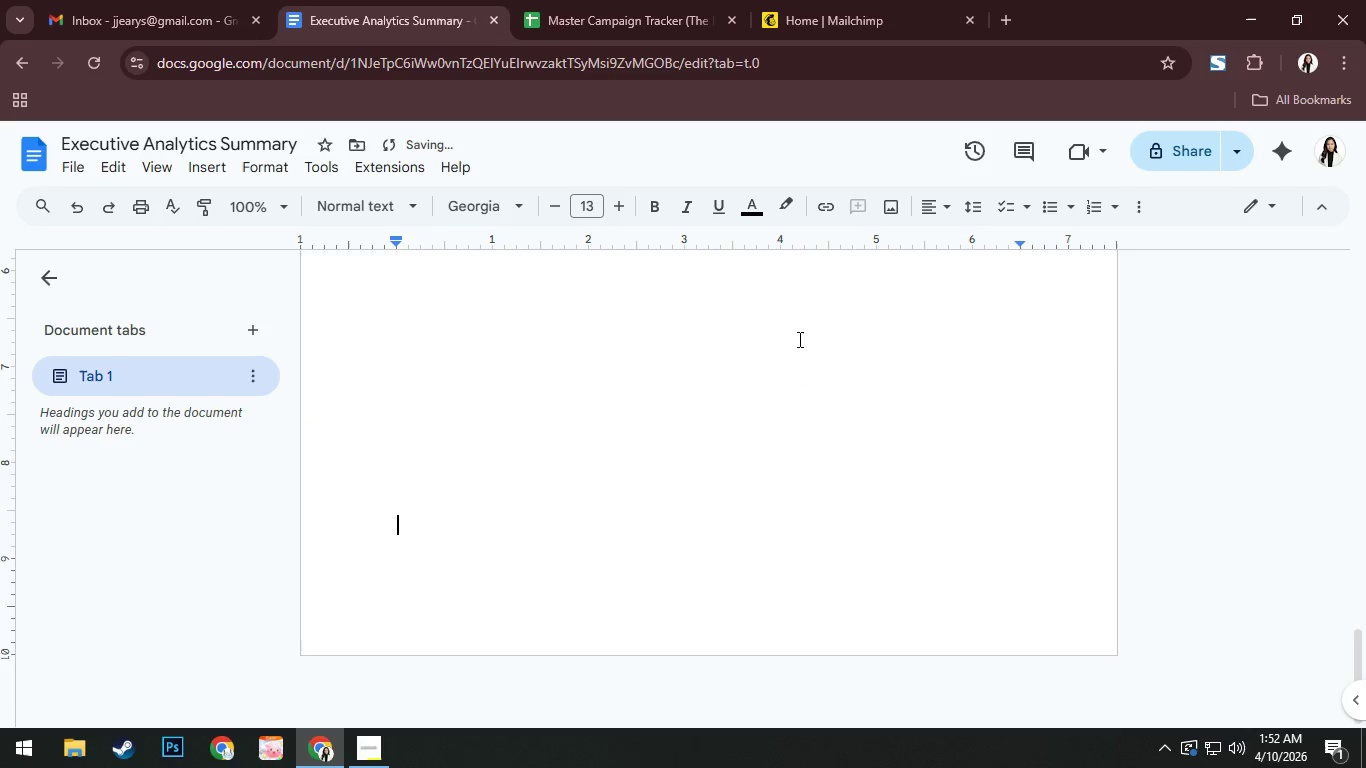 
key(NumpadEnter)
 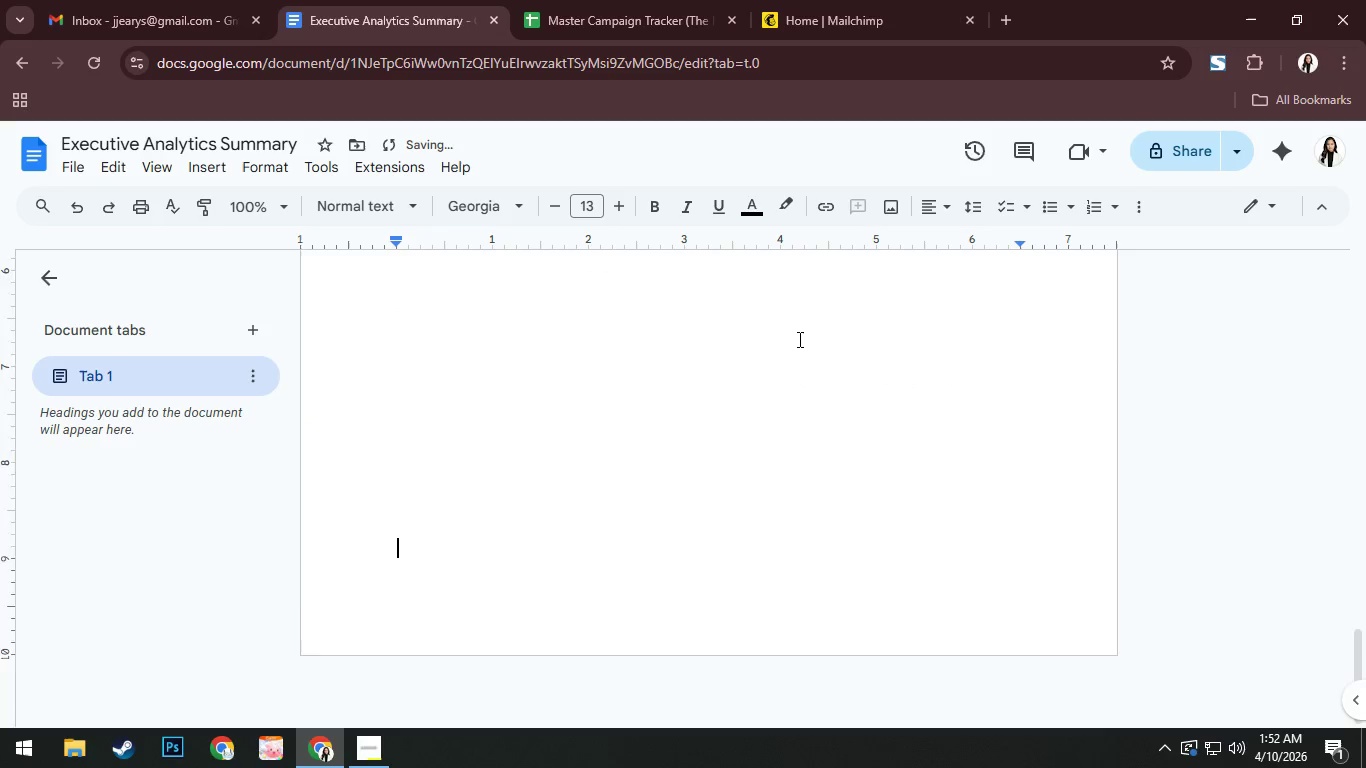 
key(NumpadEnter)
 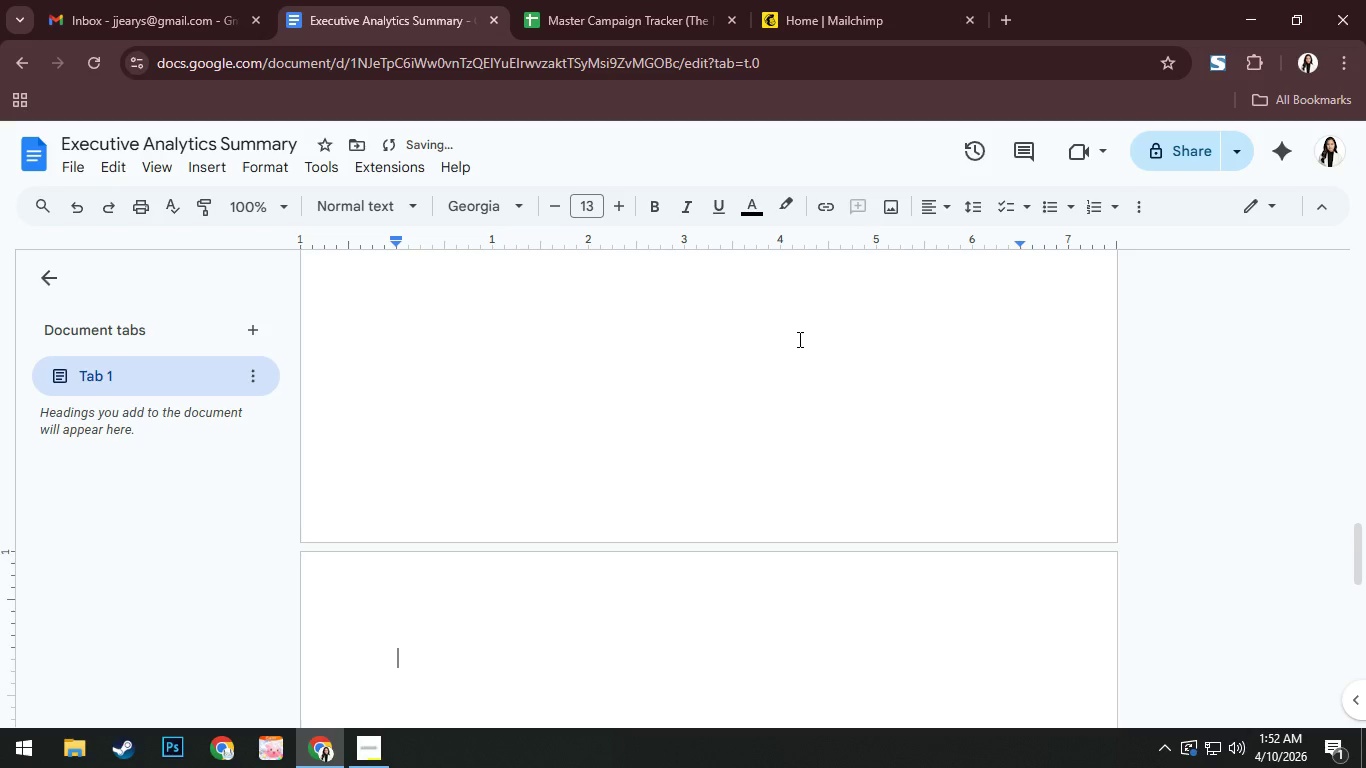 
type(Insg)
key(Backspace)
type(ight 3- Winning Themes = )
key(Backspace)
key(Backspace)
type(+ Recommendations)
 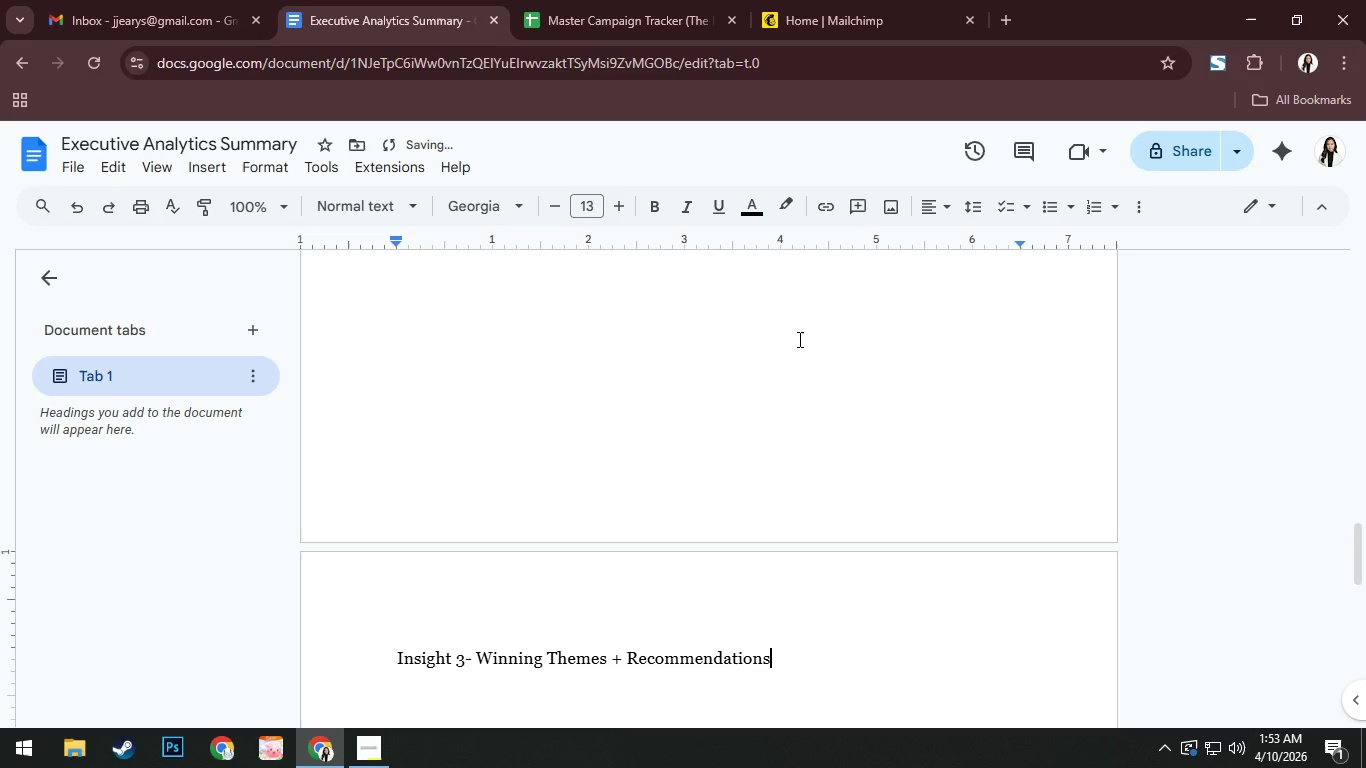 
left_click_drag(start_coordinate=[788, 651], to_coordinate=[399, 652])
 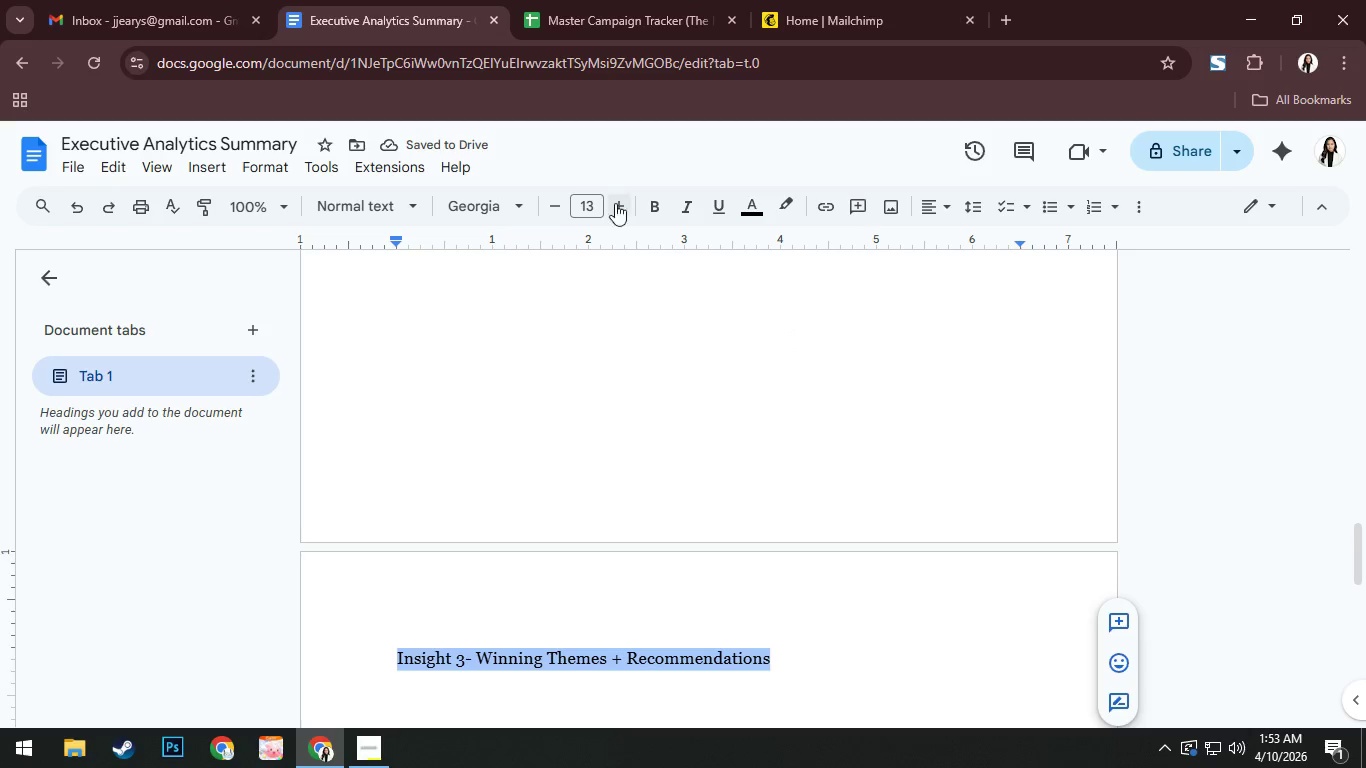 
double_click([616, 213])
 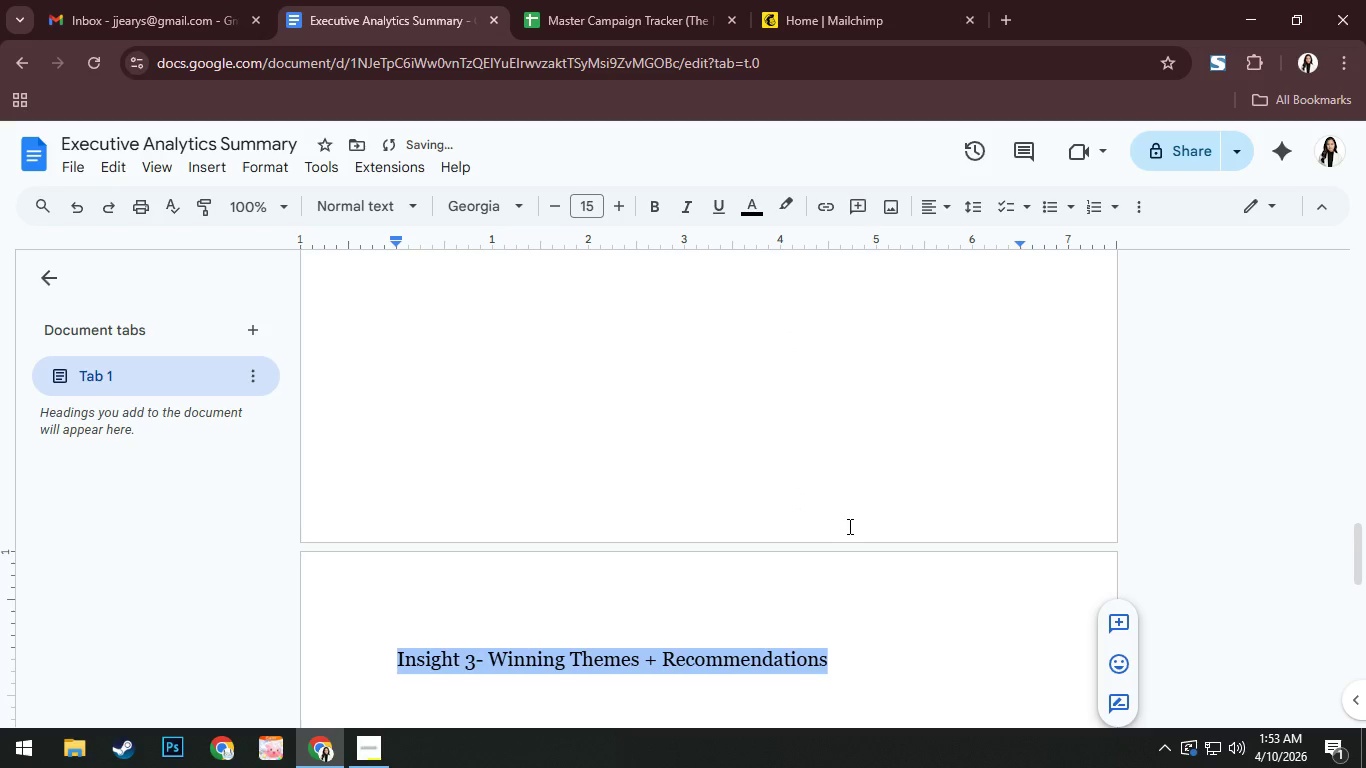 
scroll: coordinate [848, 526], scroll_direction: down, amount: 3.0
 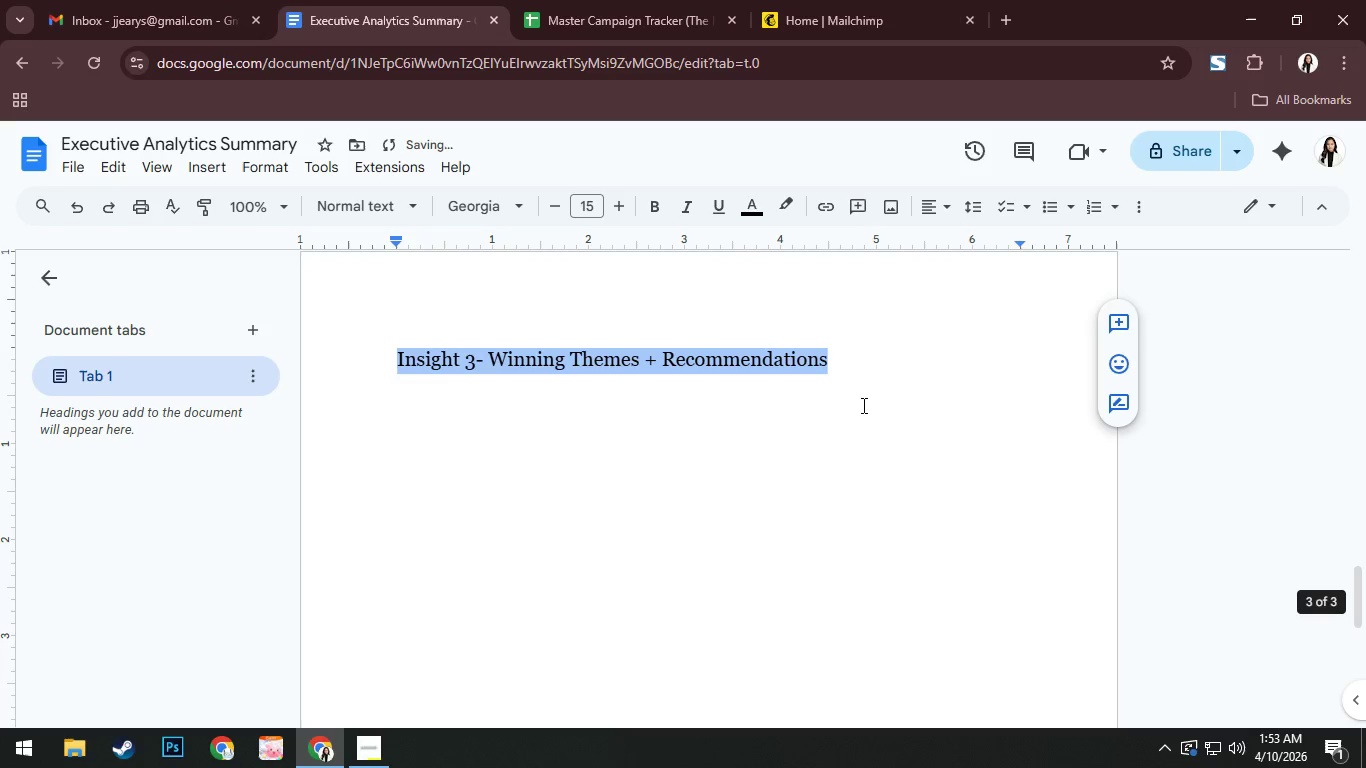 
left_click([867, 367])
 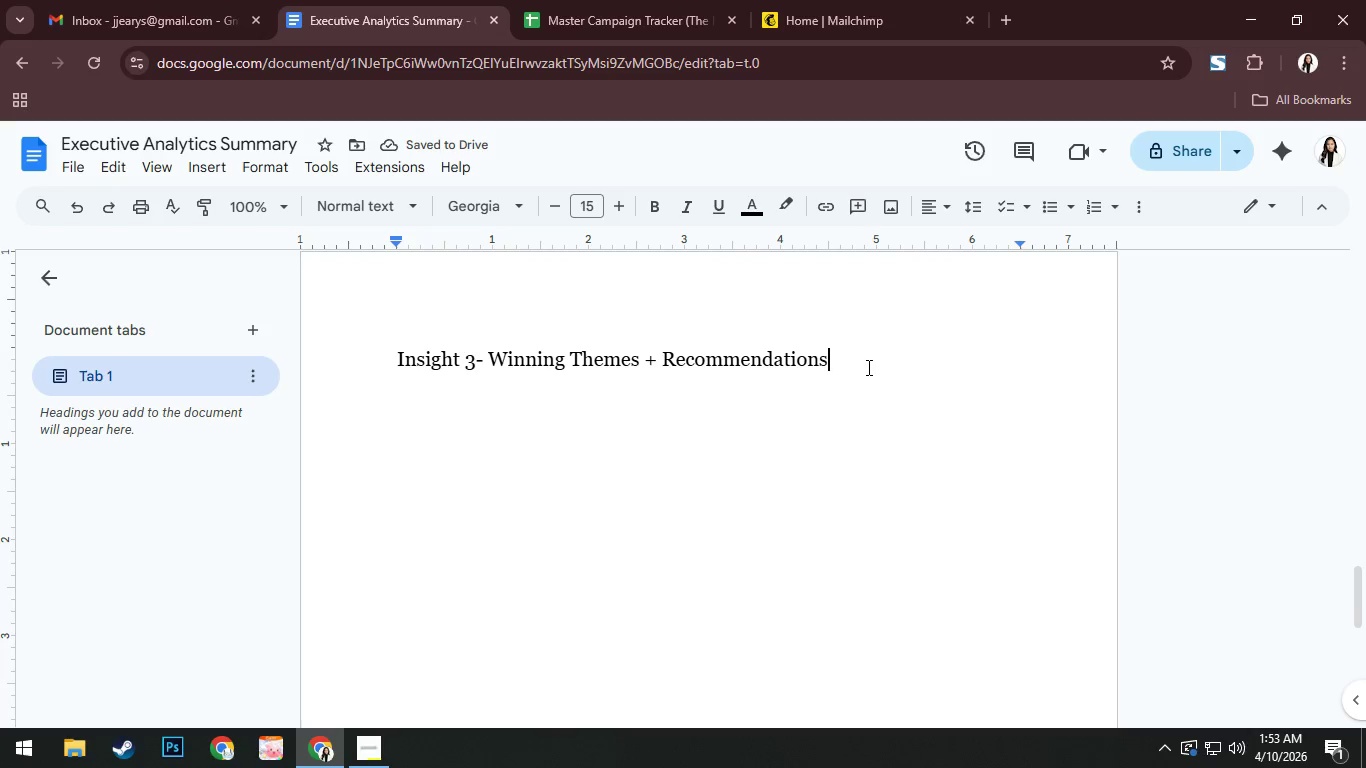 
key(NumpadEnter)
 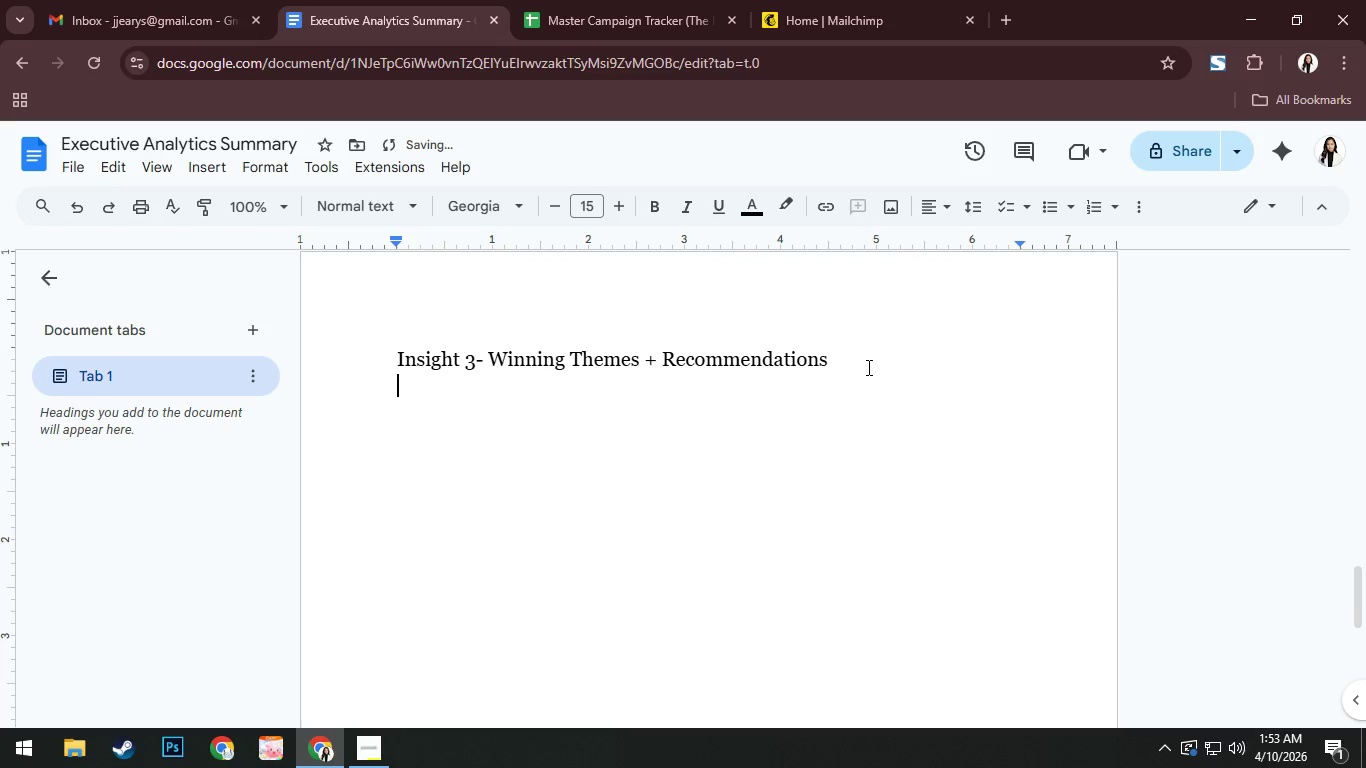 
key(NumpadEnter)
 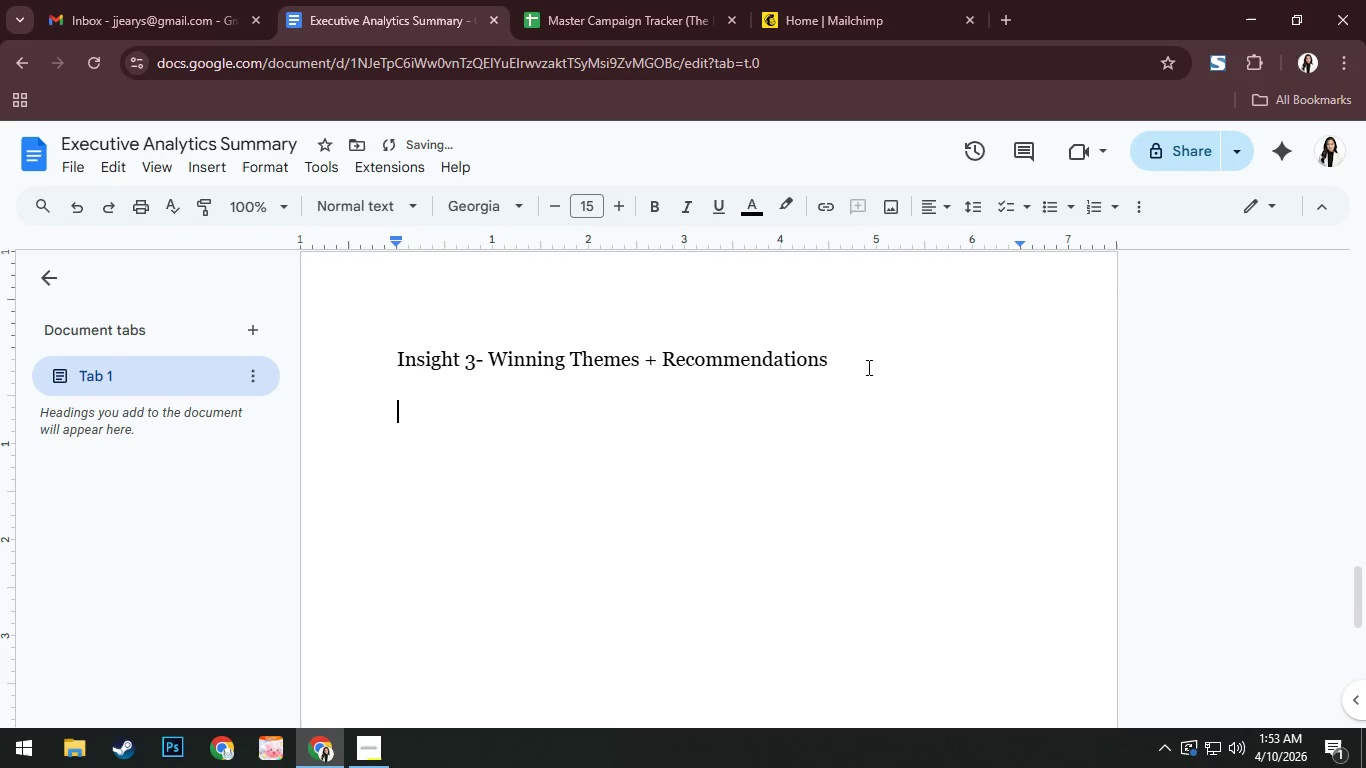 
key(Backspace)
 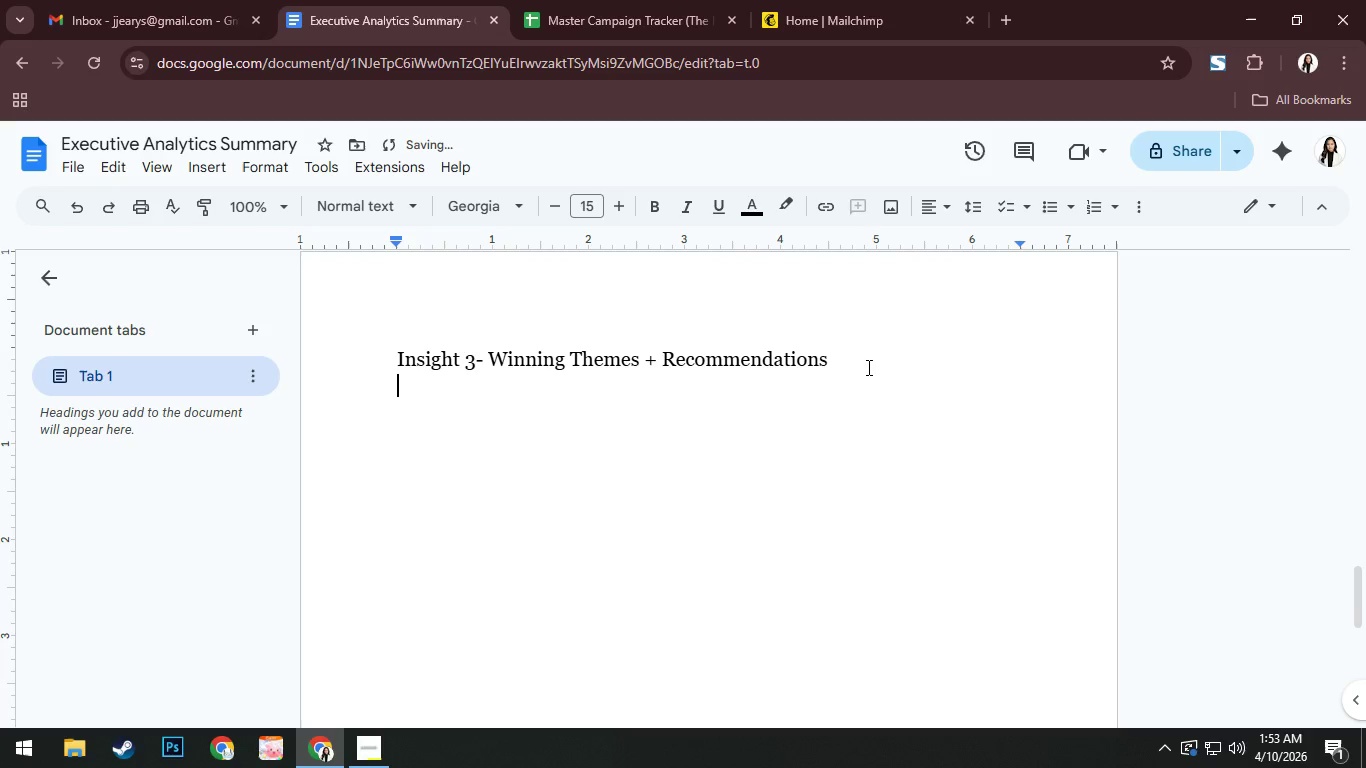 
key(Backspace)
 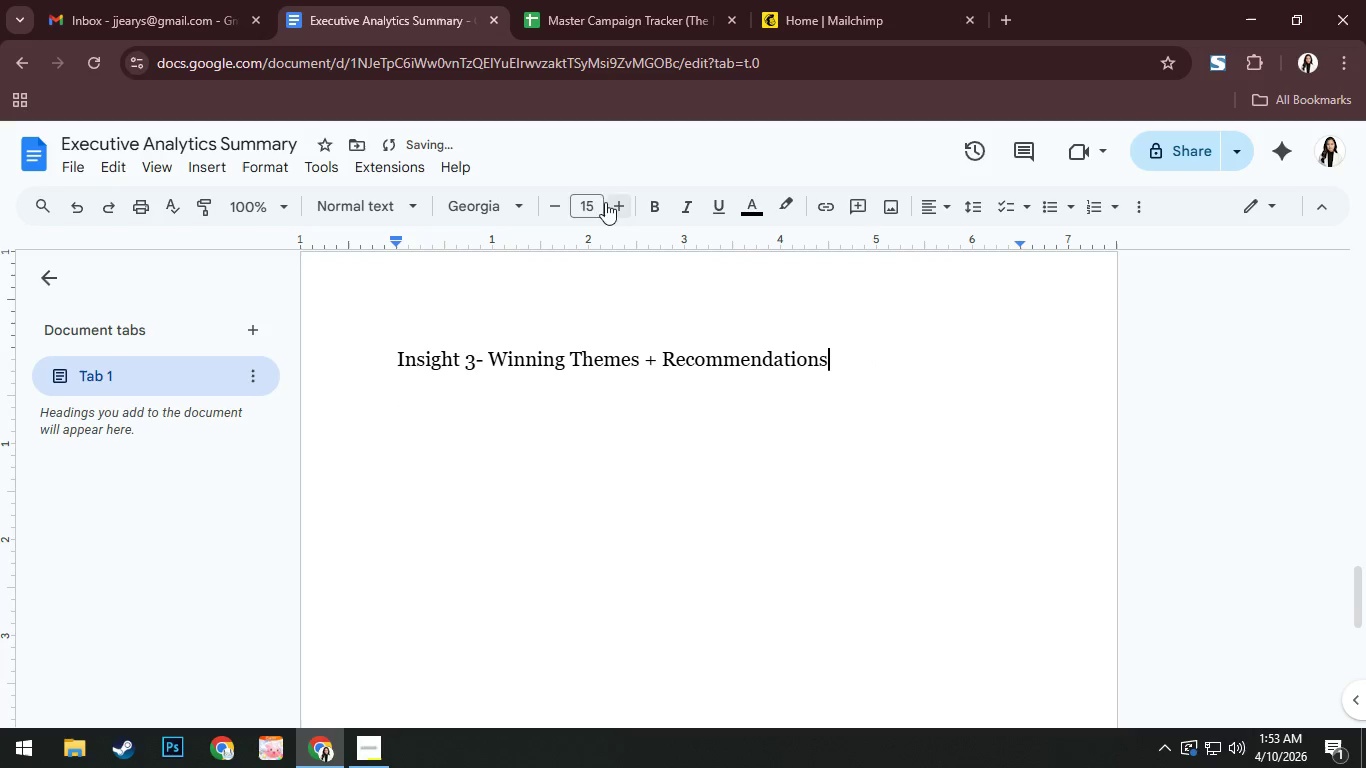 
left_click([555, 200])
 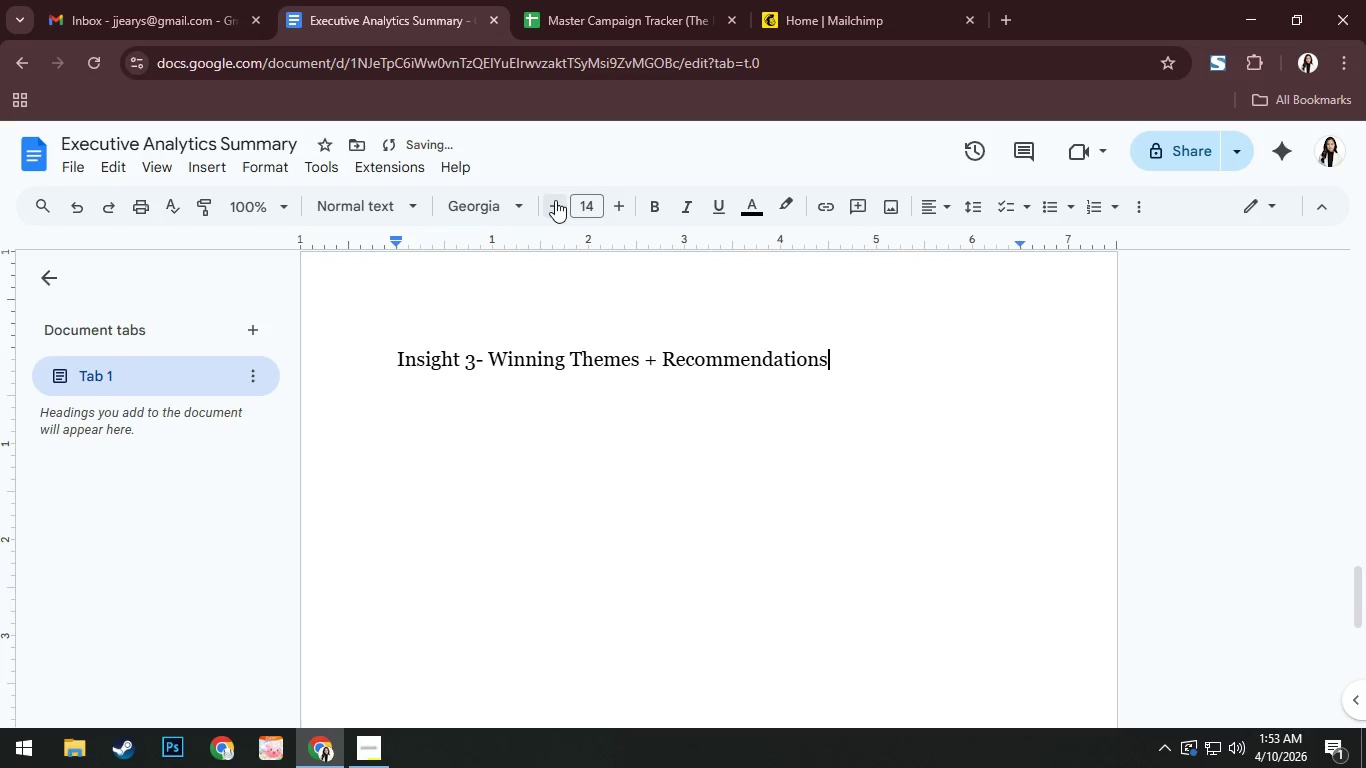 
left_click([555, 200])
 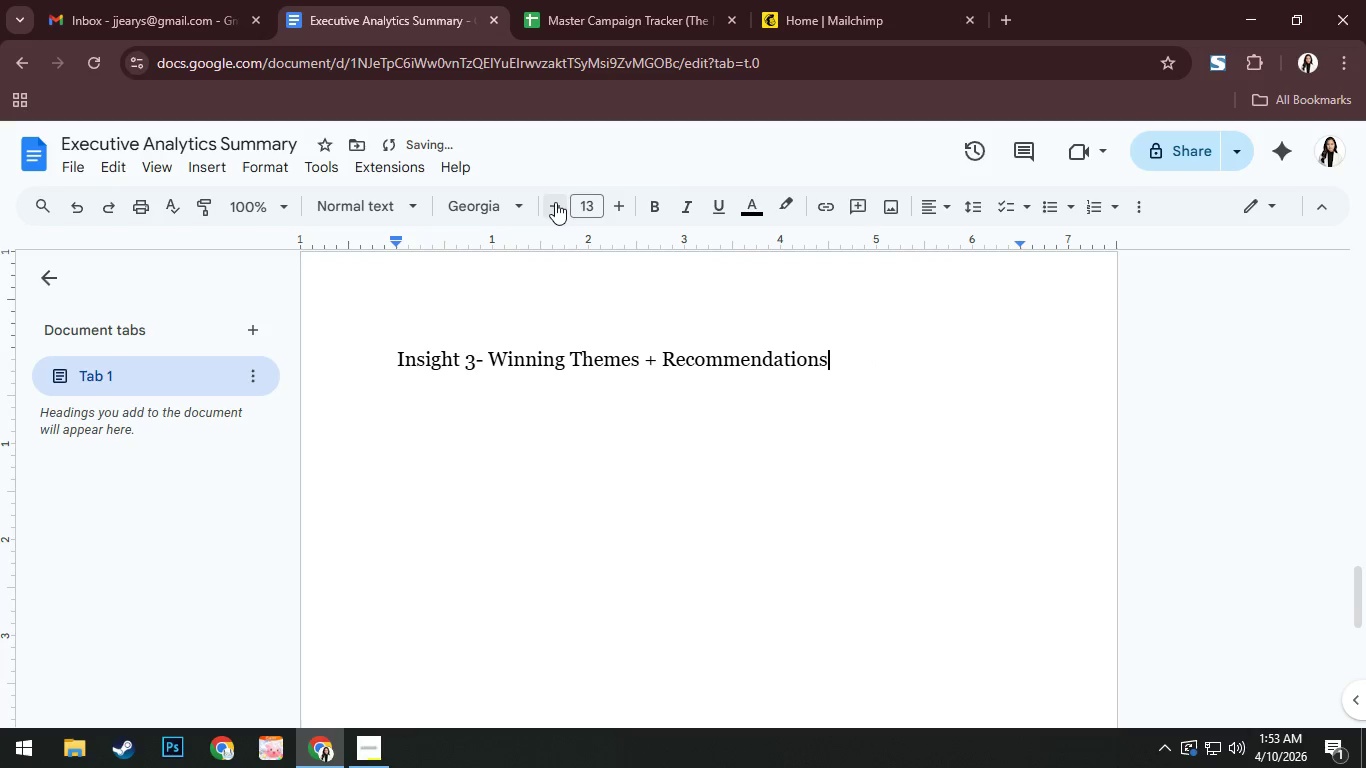 
key(Enter)
 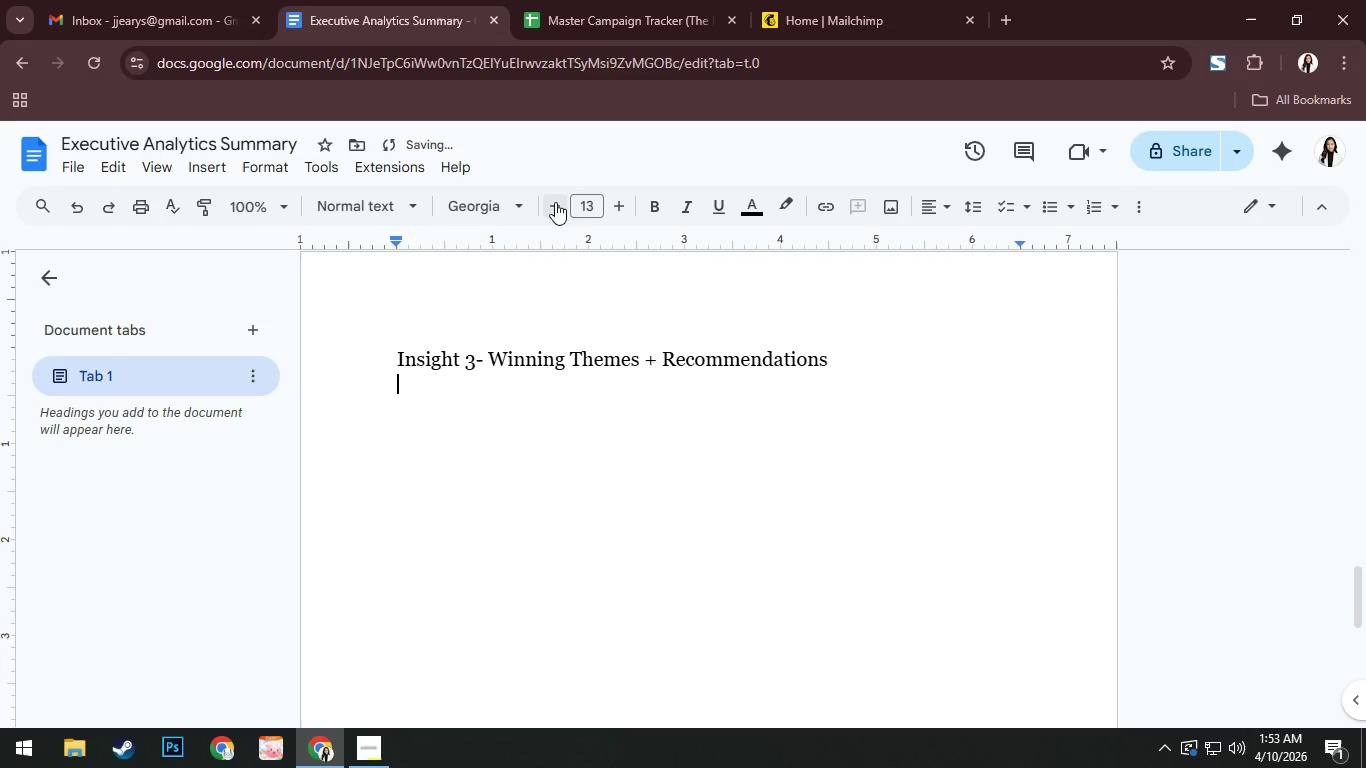 
key(Enter)
 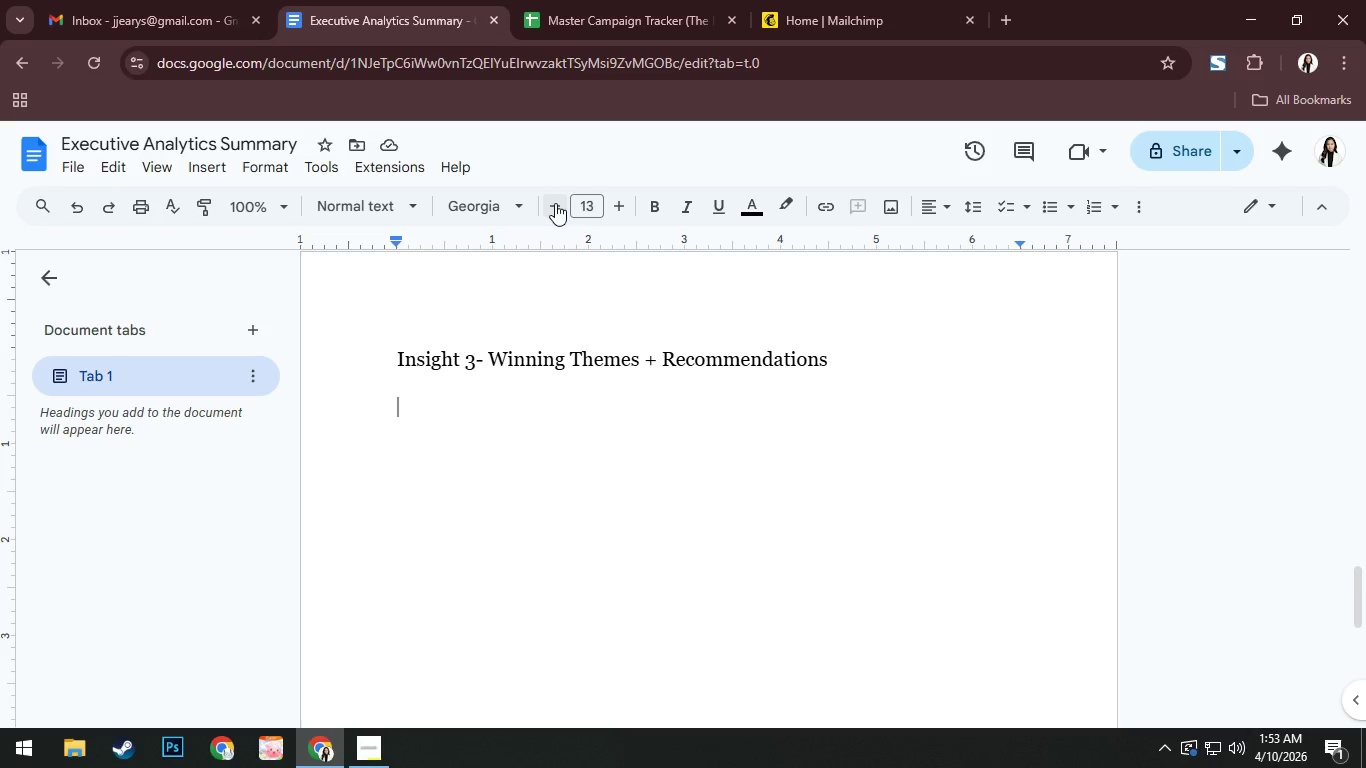 
wait(27.0)
 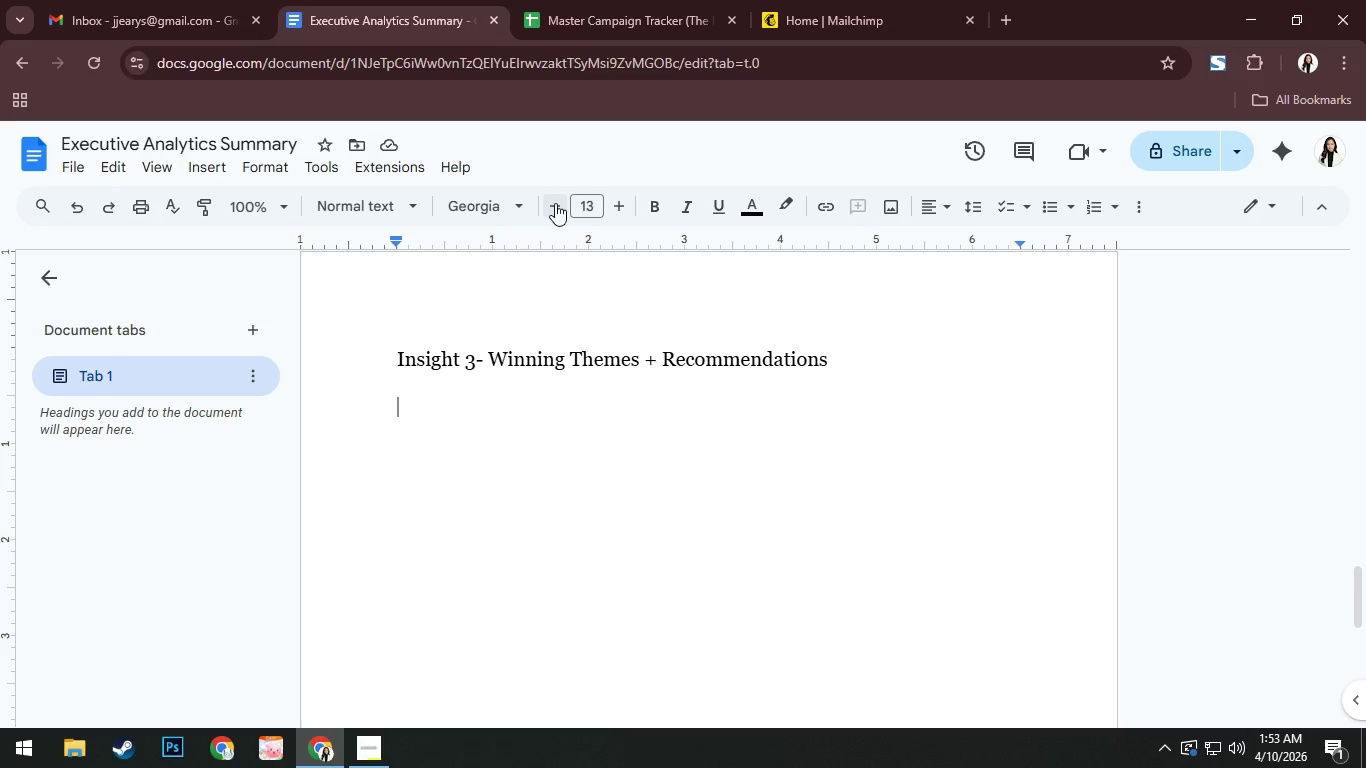 
scroll: coordinate [534, 405], scroll_direction: up, amount: 11.0
 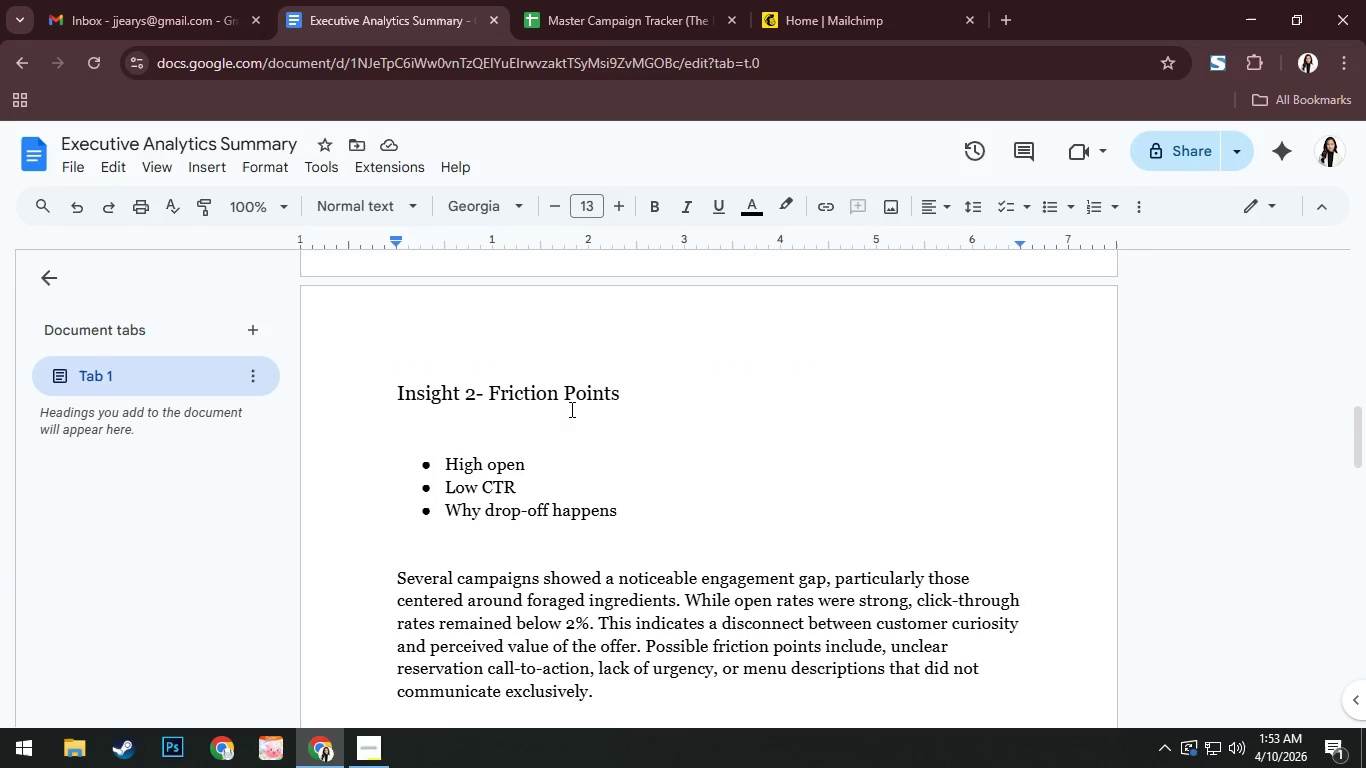 
left_click([573, 420])
 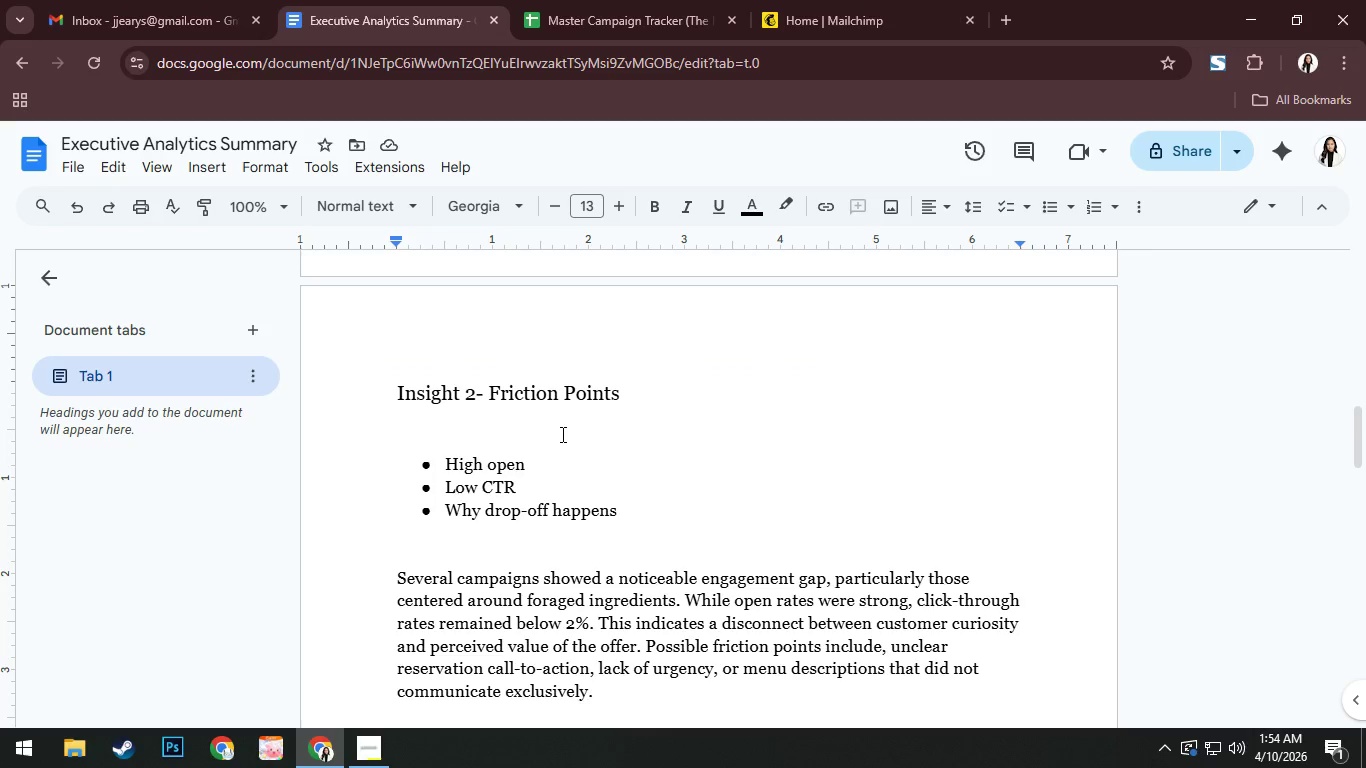 
key(ArrowDown)
 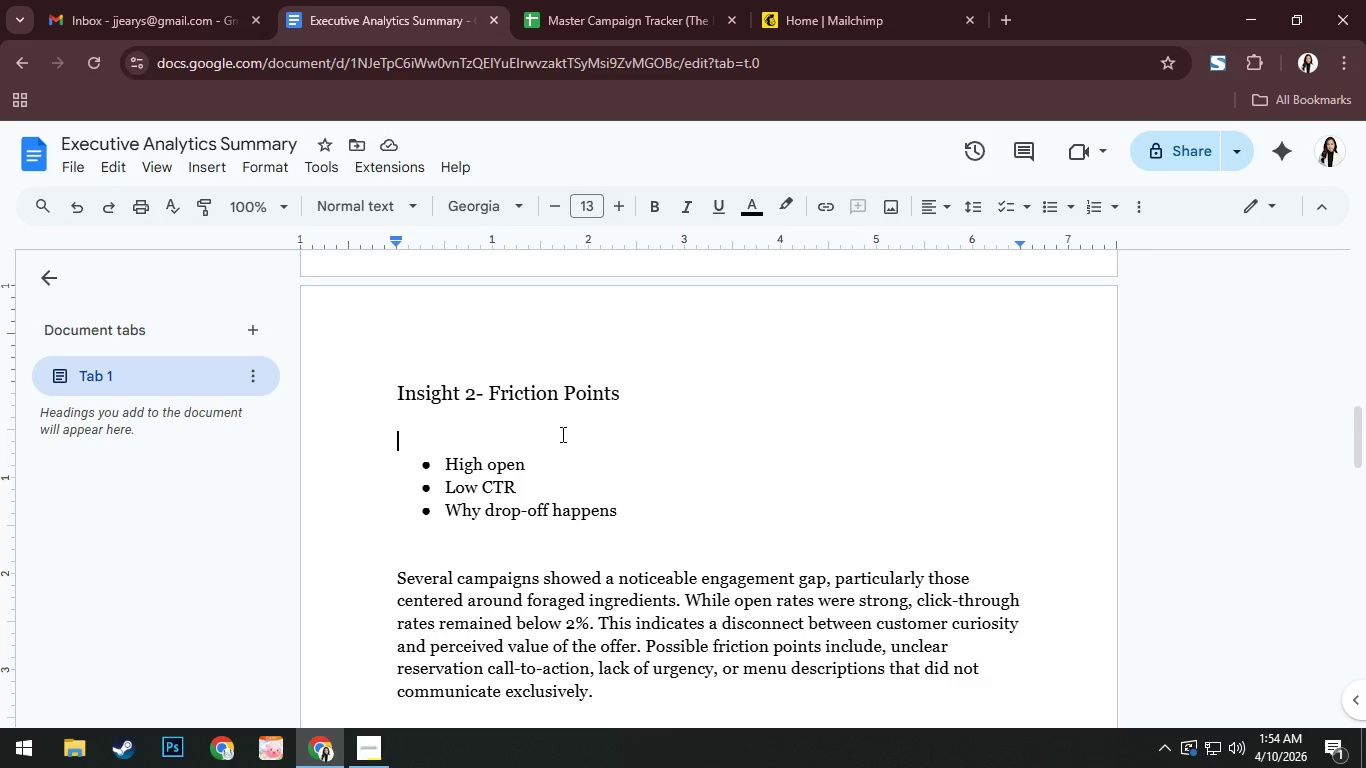 
key(Enter)
 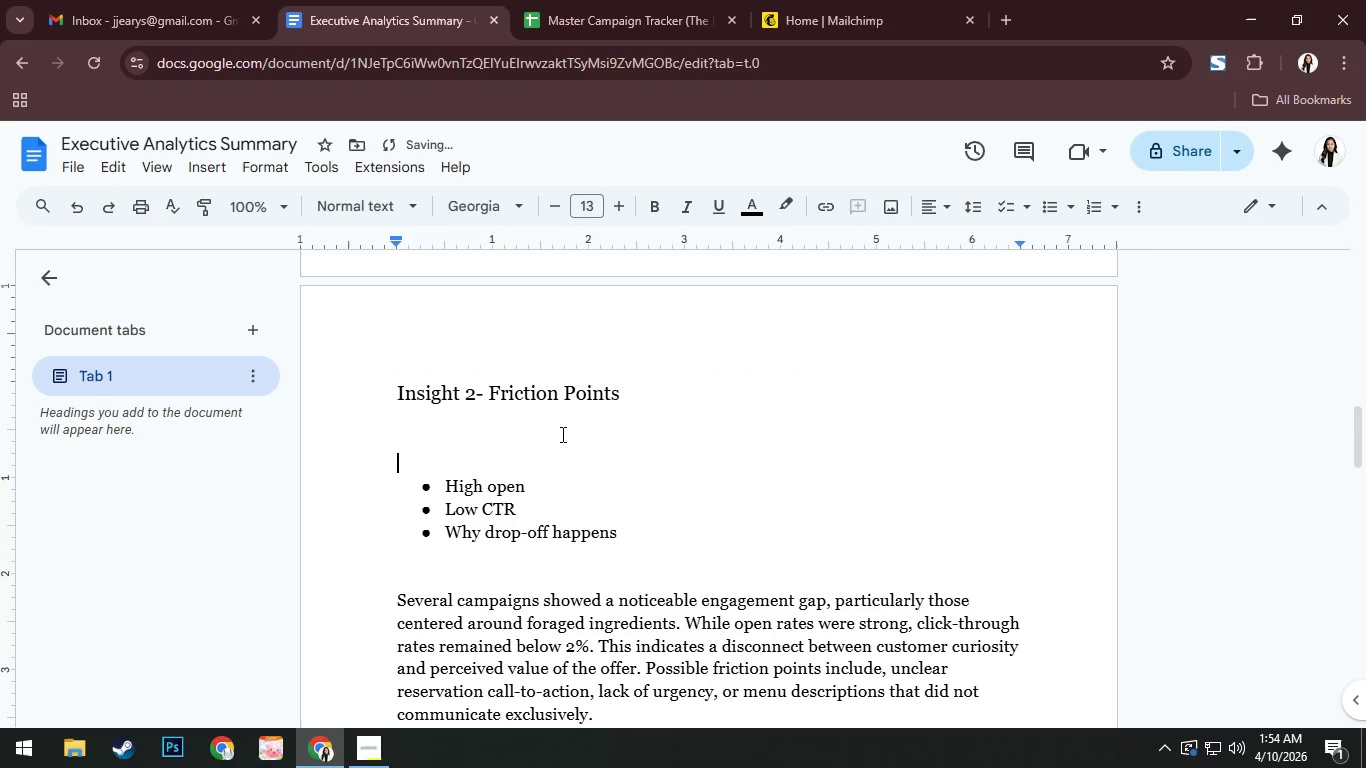 
type(Compare )
key(Backspace)
type(:)
 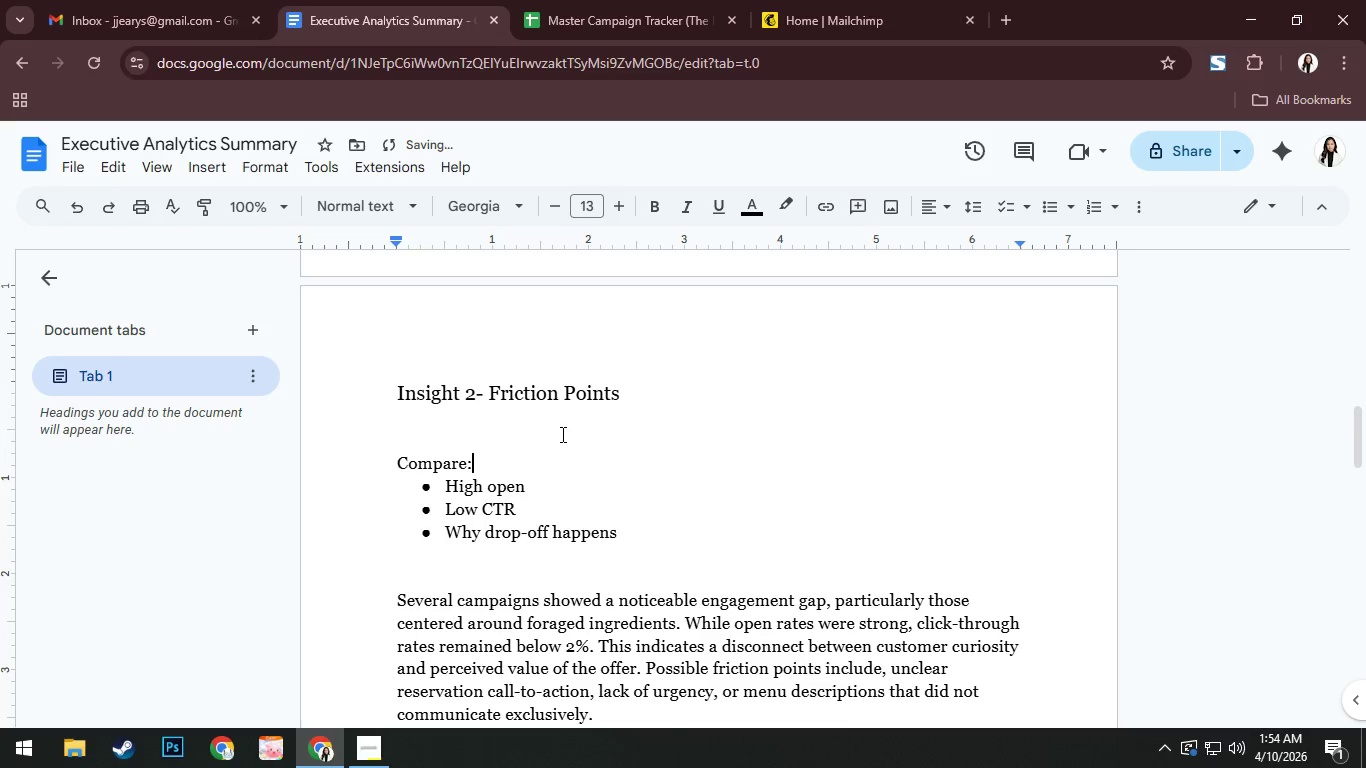 
key(Shift+Enter)
 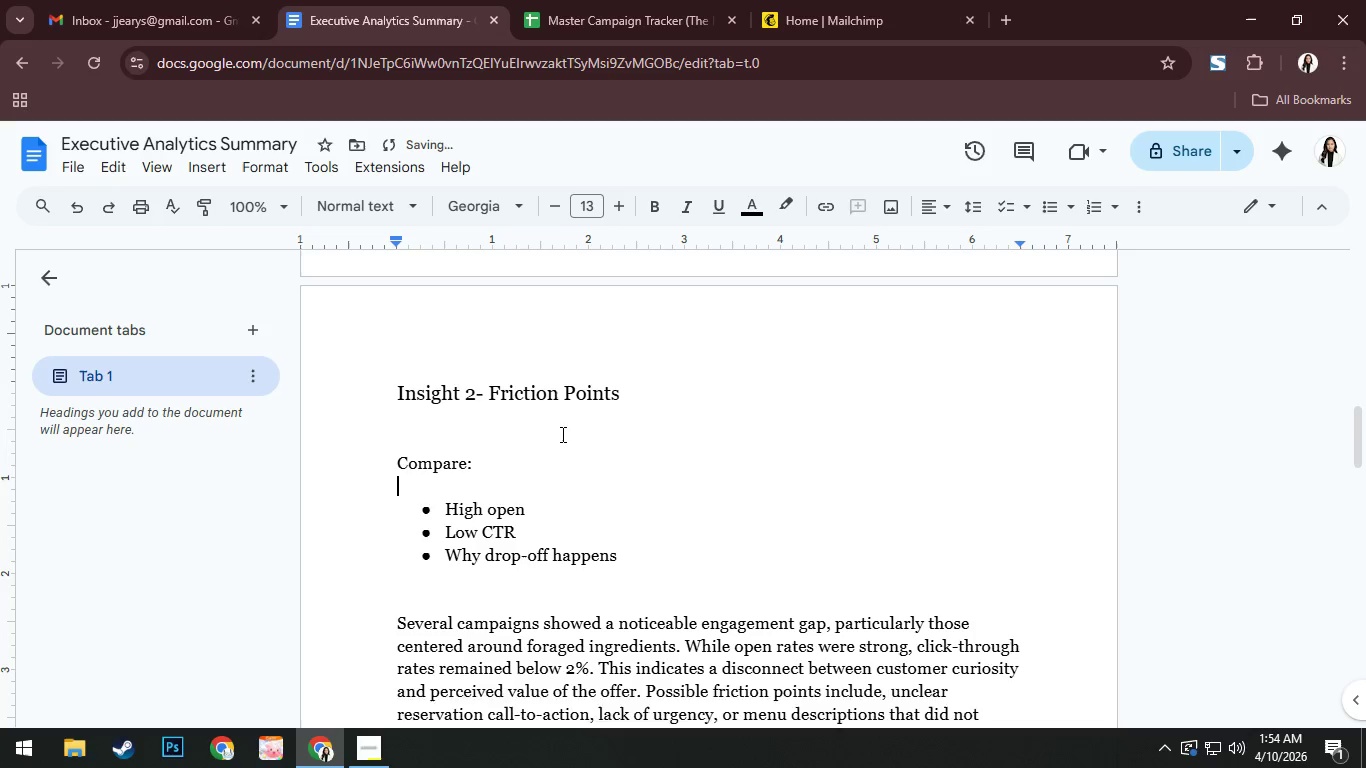 
key(Shift+Enter)
 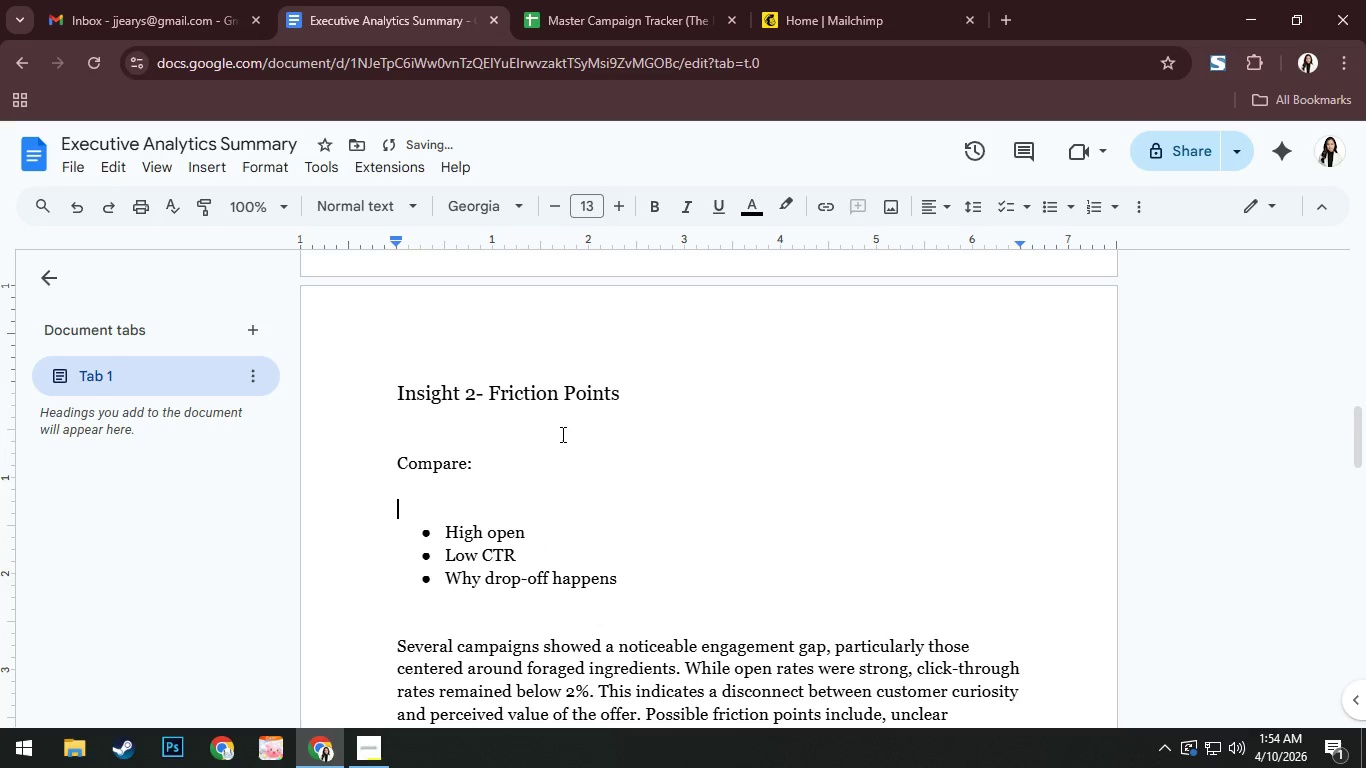 
hold_key(key=ShiftRight, duration=0.75)
 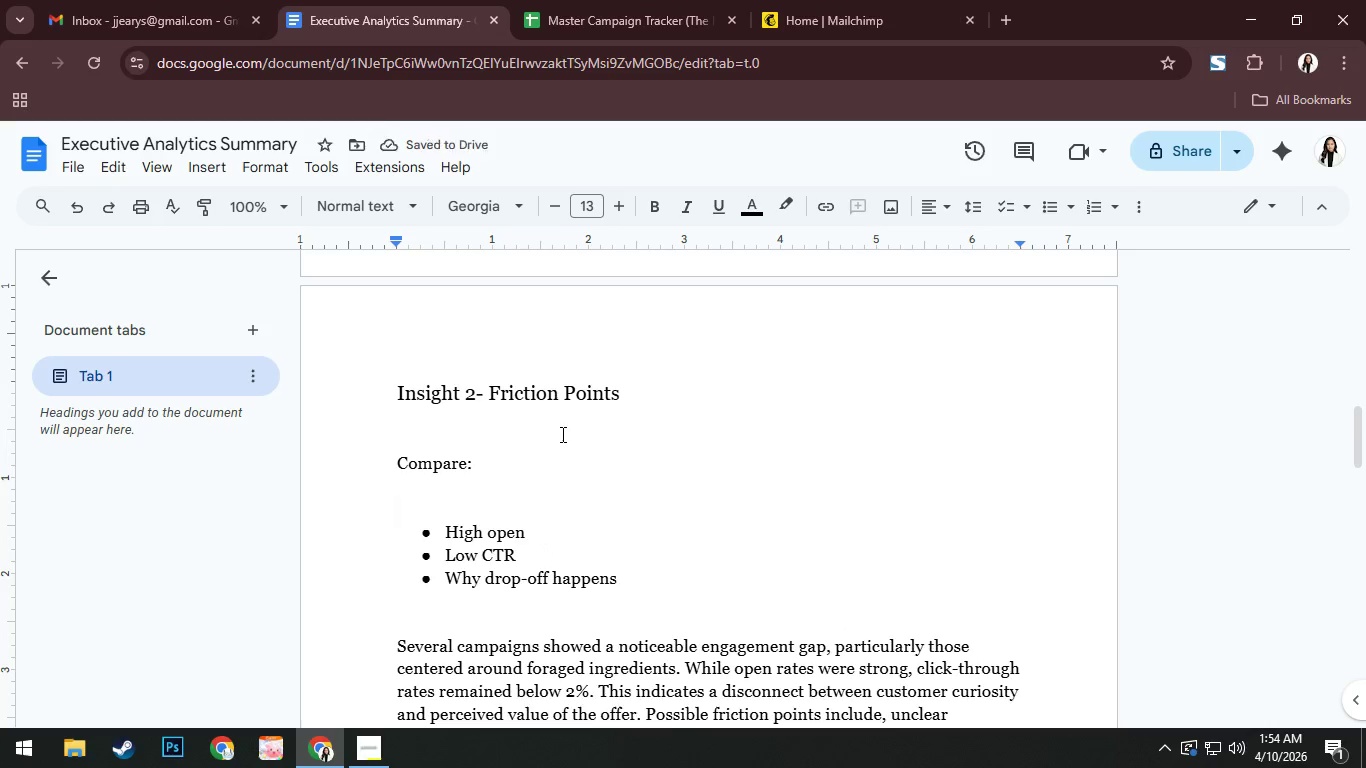 
key(Backspace)
 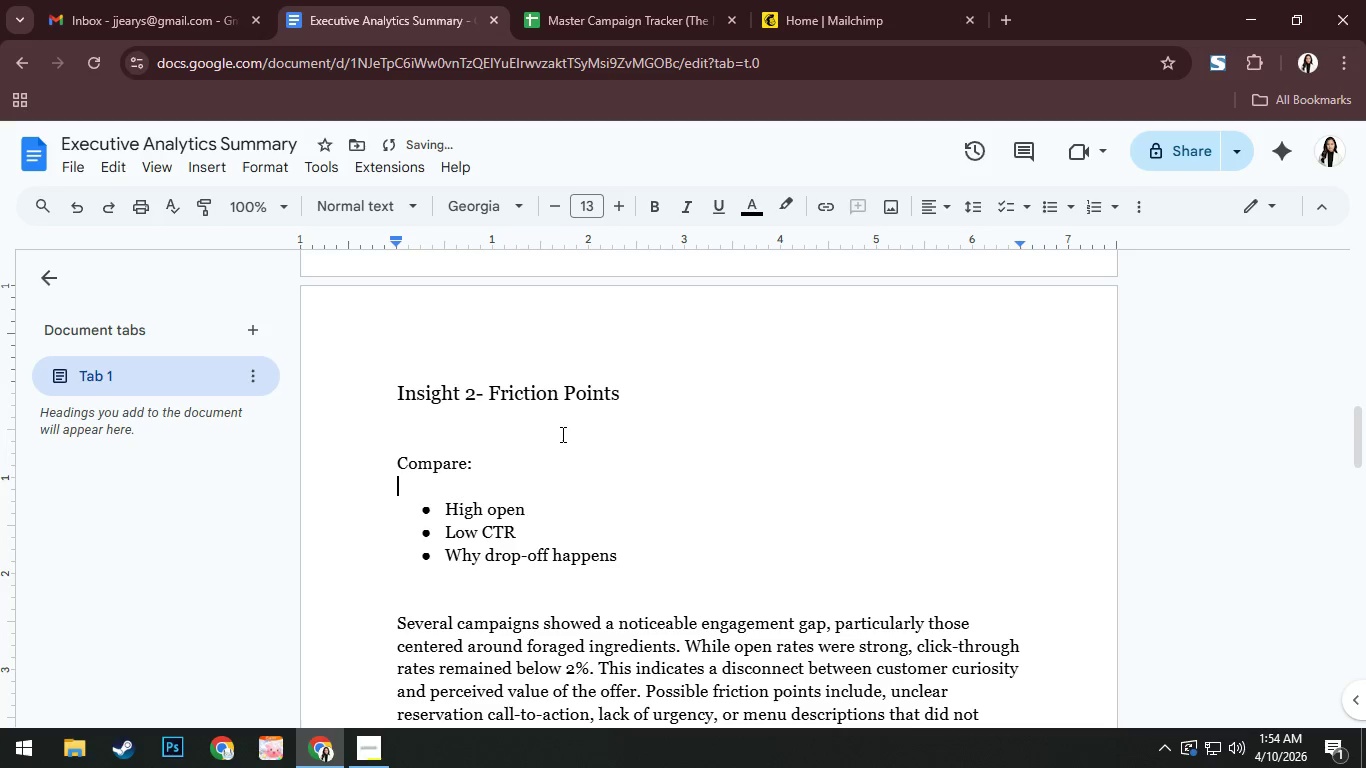 
key(Enter)
 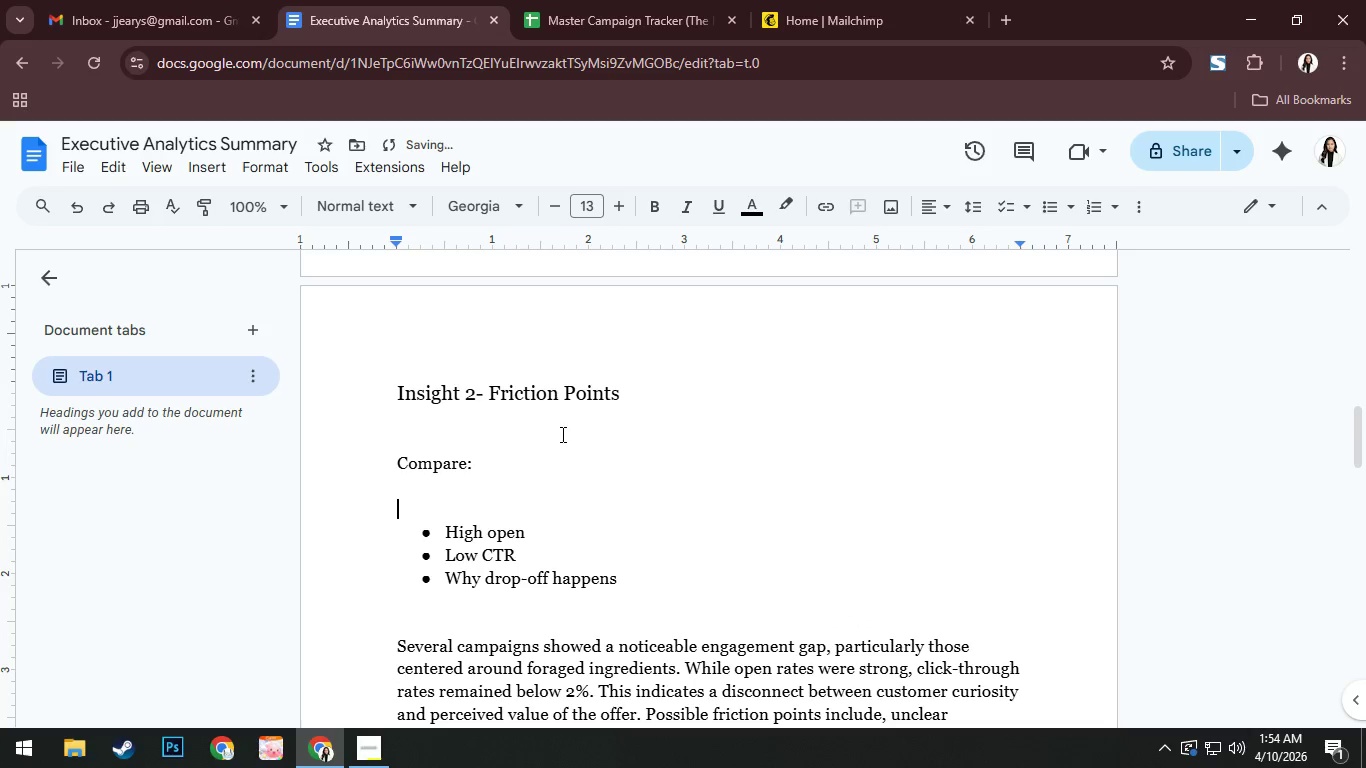 
type(Mid-week Foodies)
 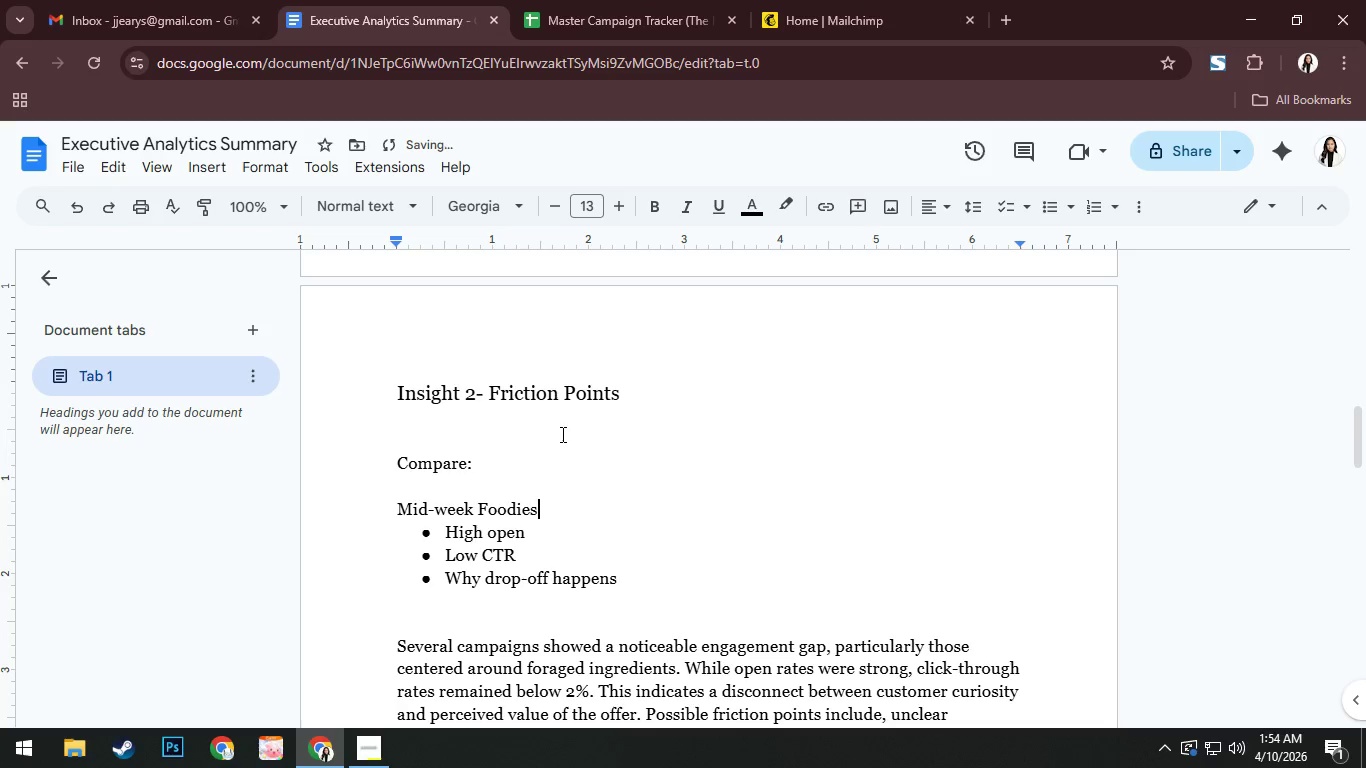 
key(Enter)
 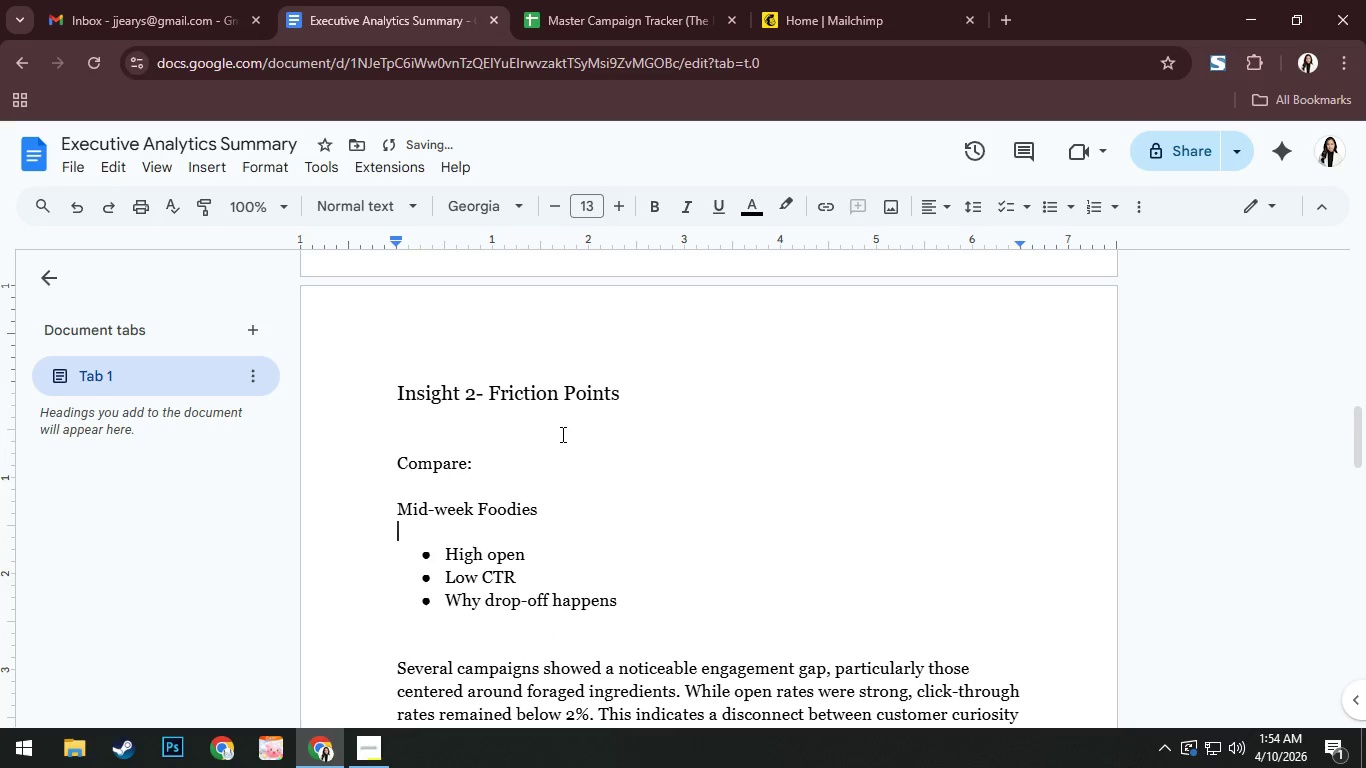 
type(Weekens)
key(Backspace)
type(d Regua)
key(Backspace)
type(lars)
 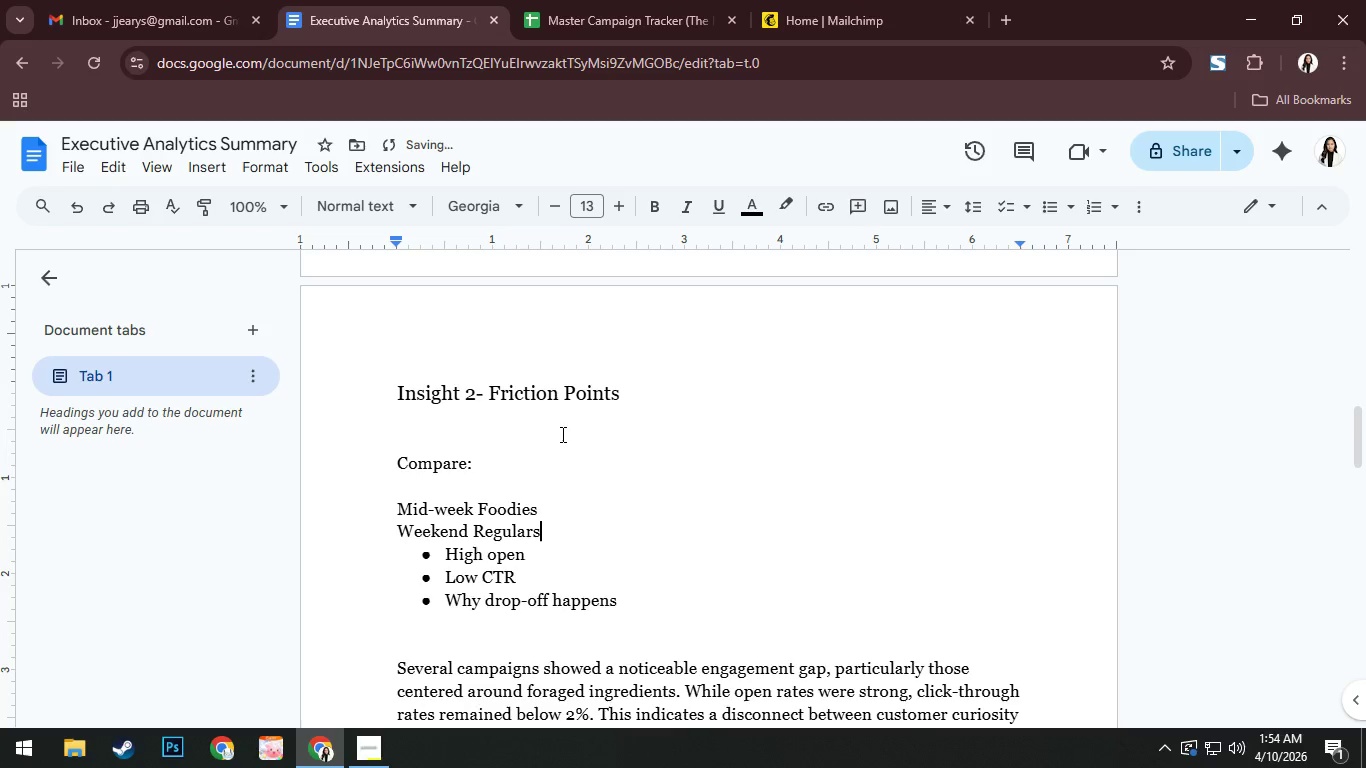 
key(Enter)
 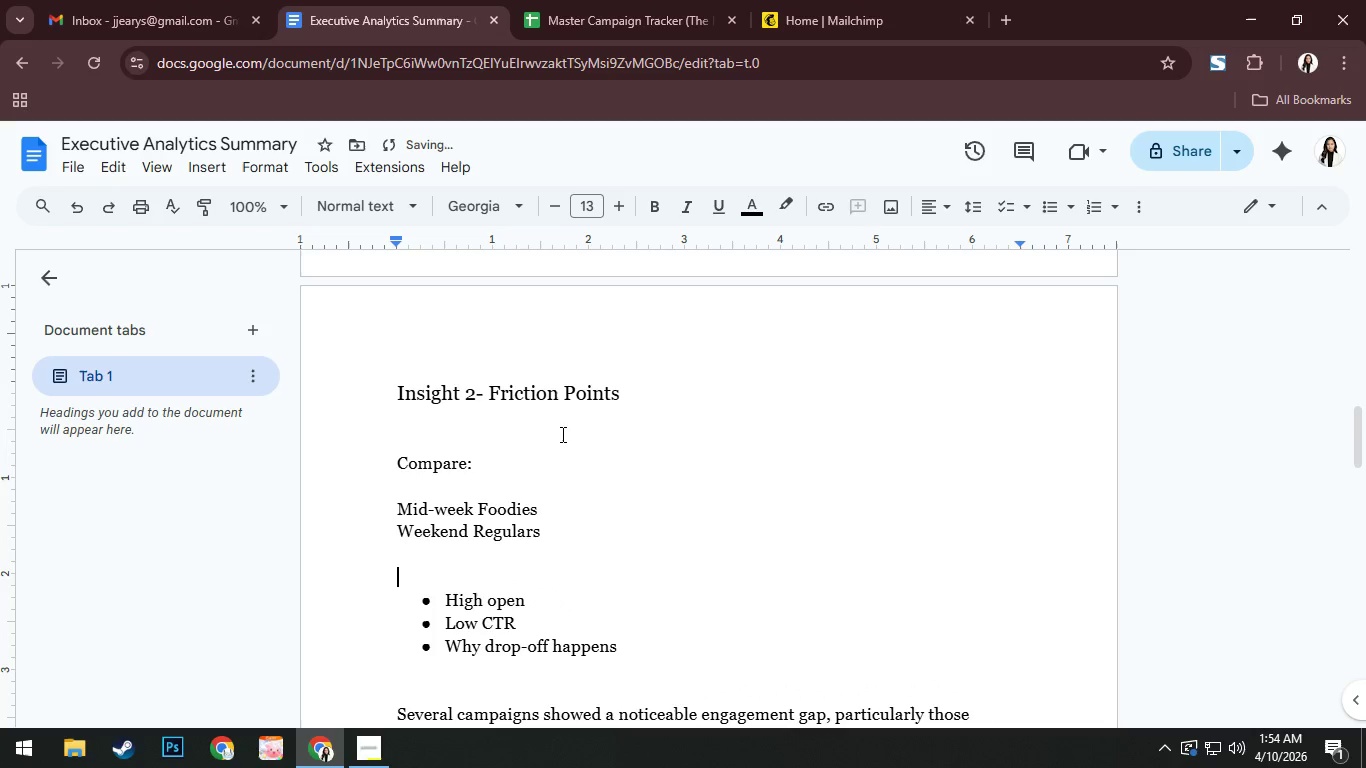 
key(Enter)
 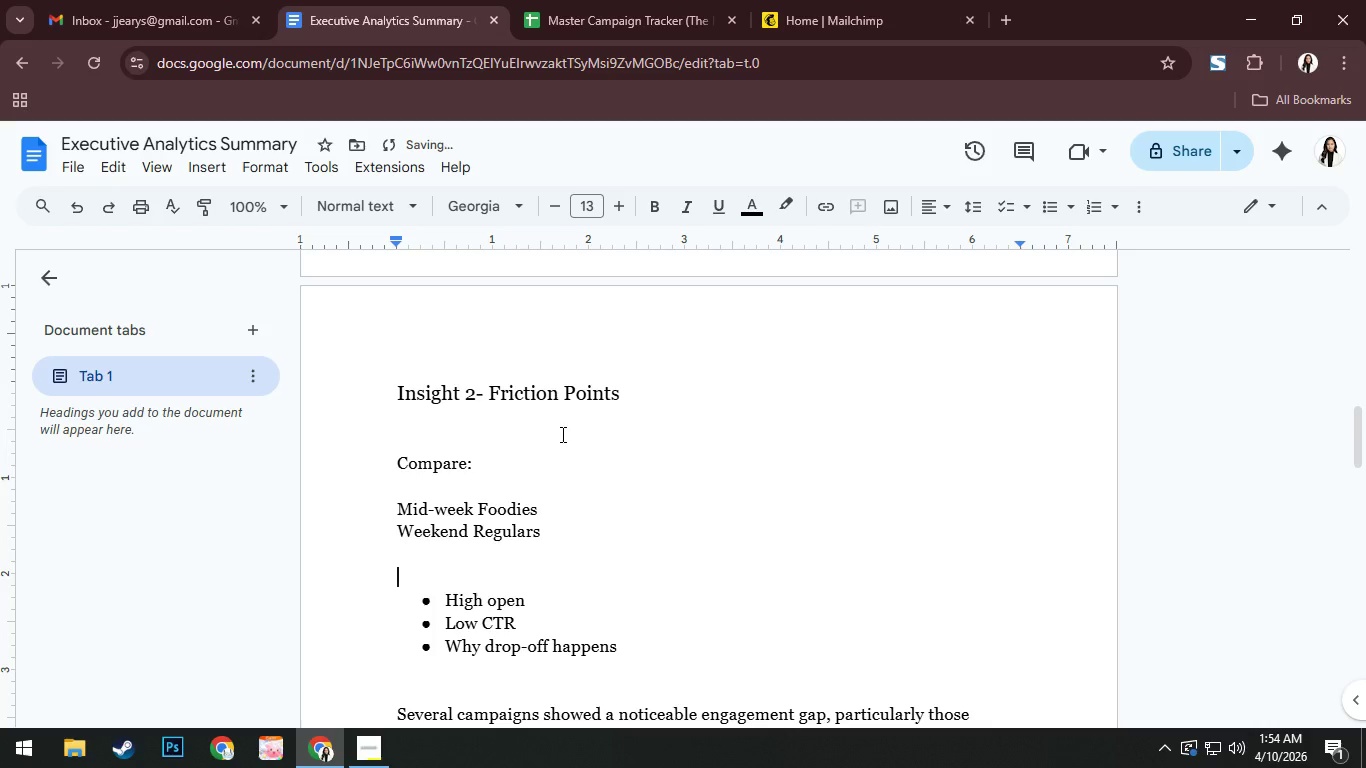 
key(Backspace)
 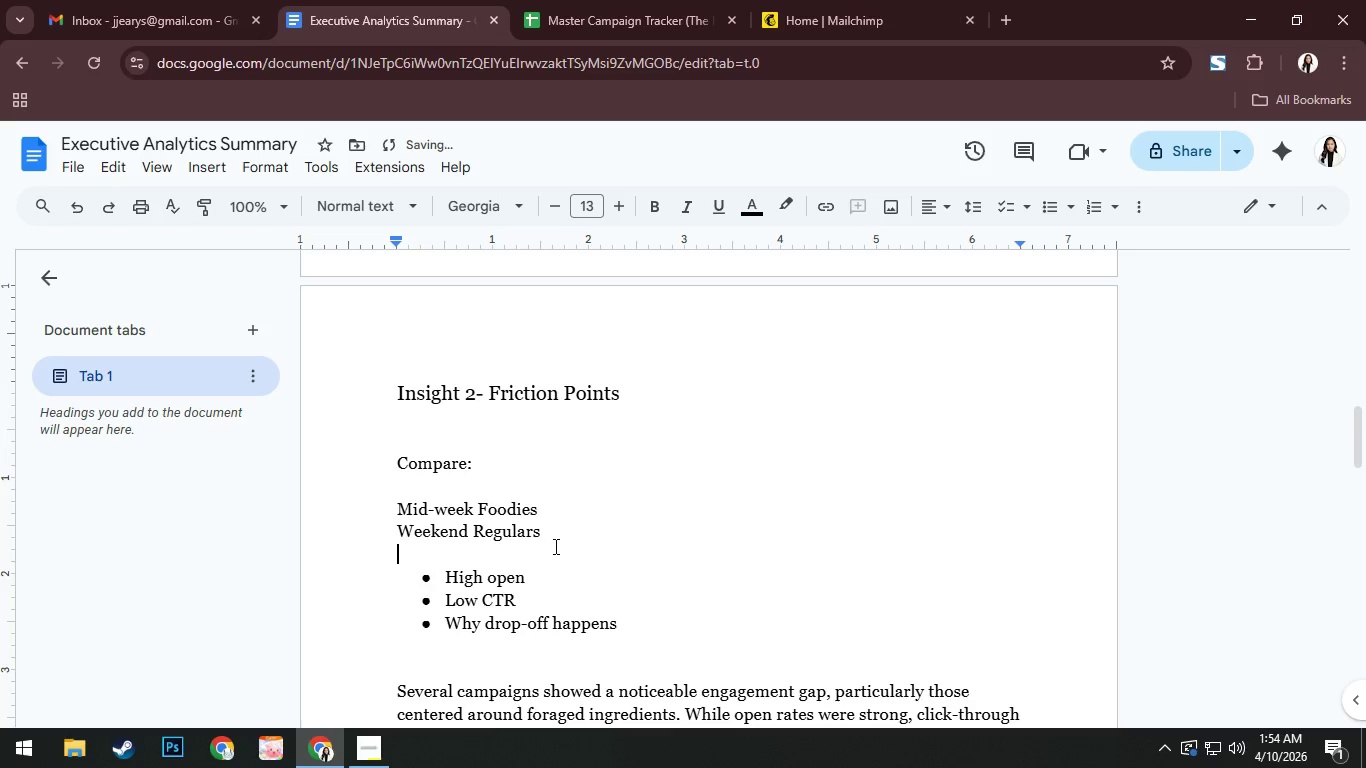 
left_click_drag(start_coordinate=[543, 526], to_coordinate=[382, 502])
 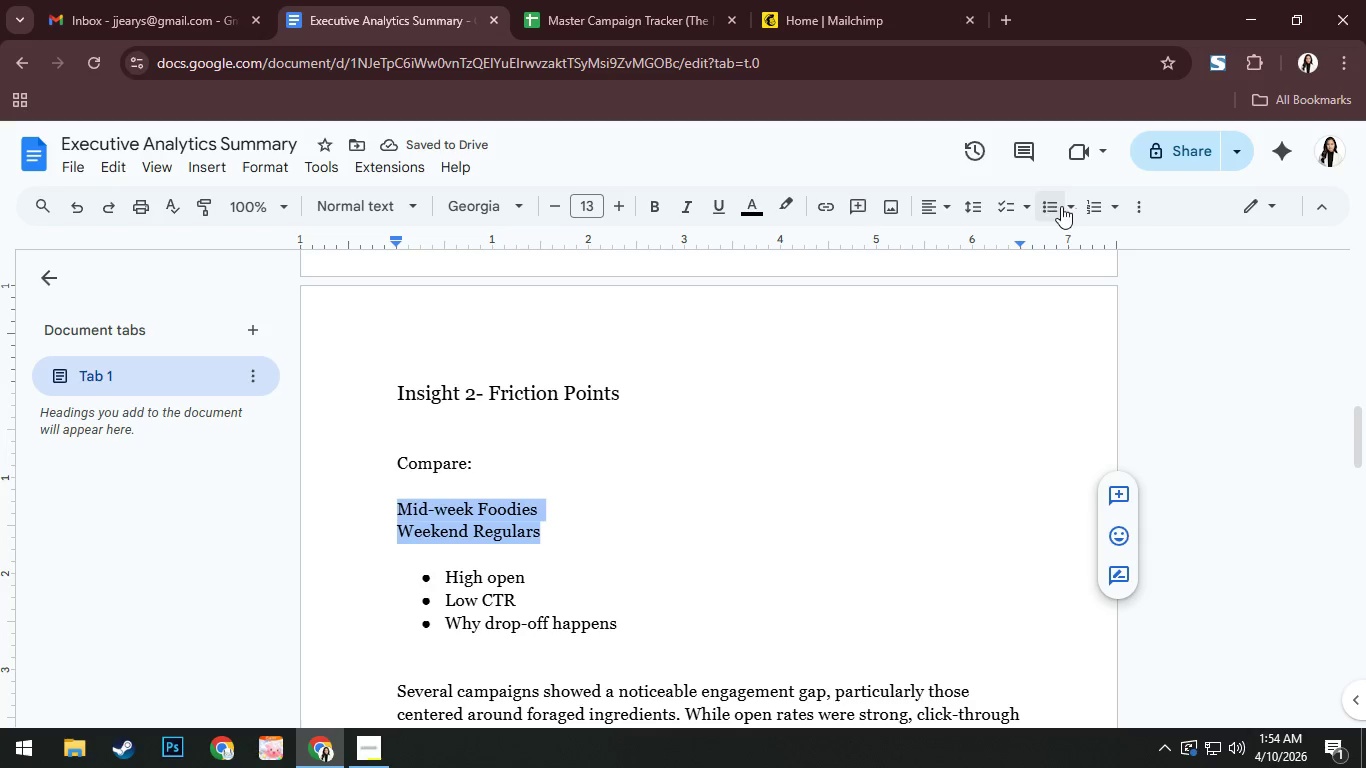 
left_click([1069, 207])
 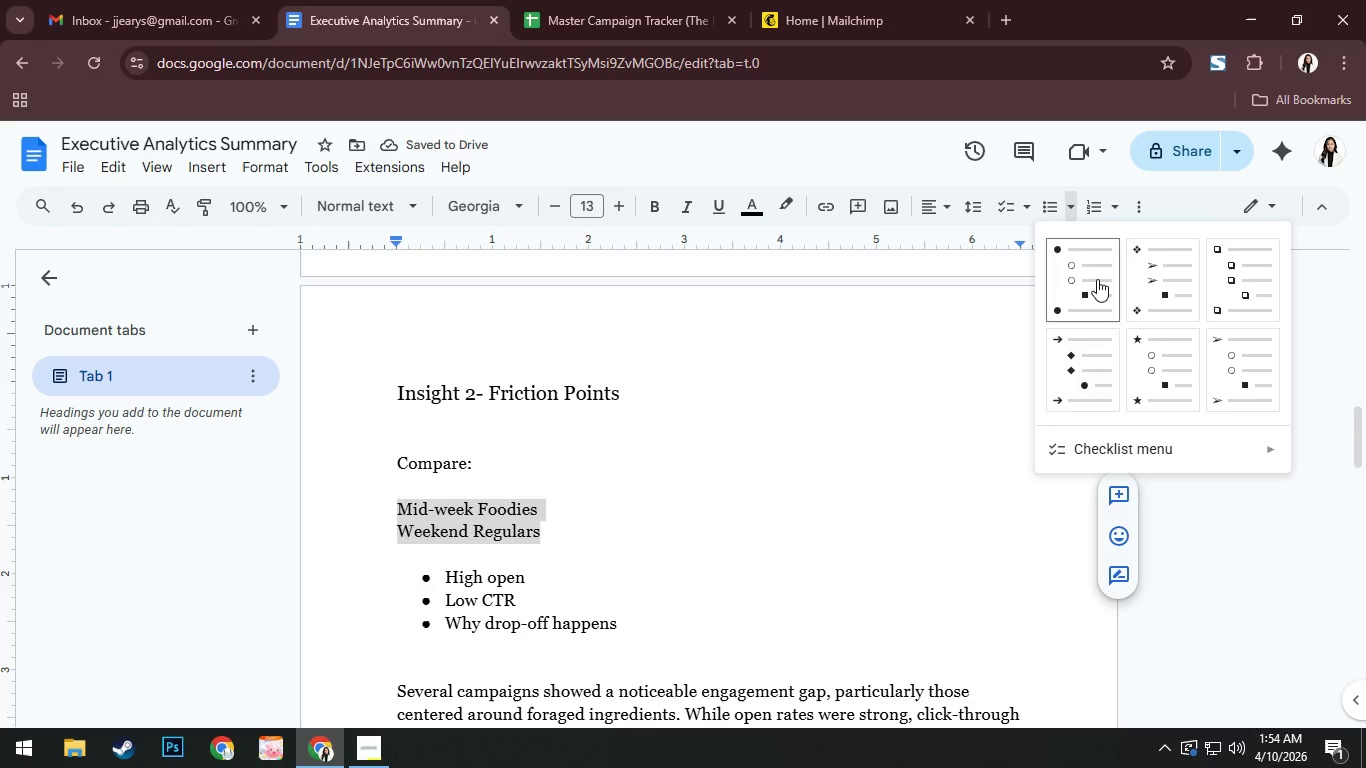 
left_click([1097, 279])
 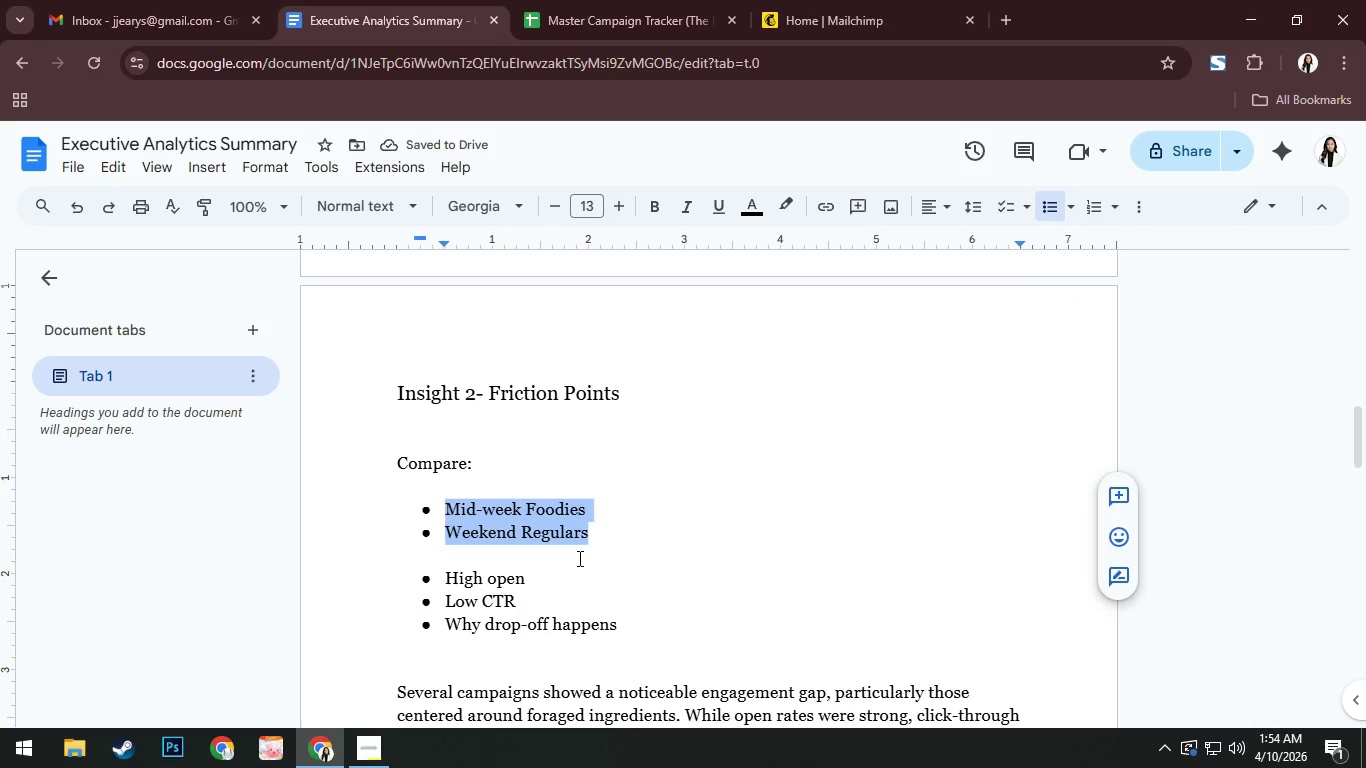 
left_click([388, 507])
 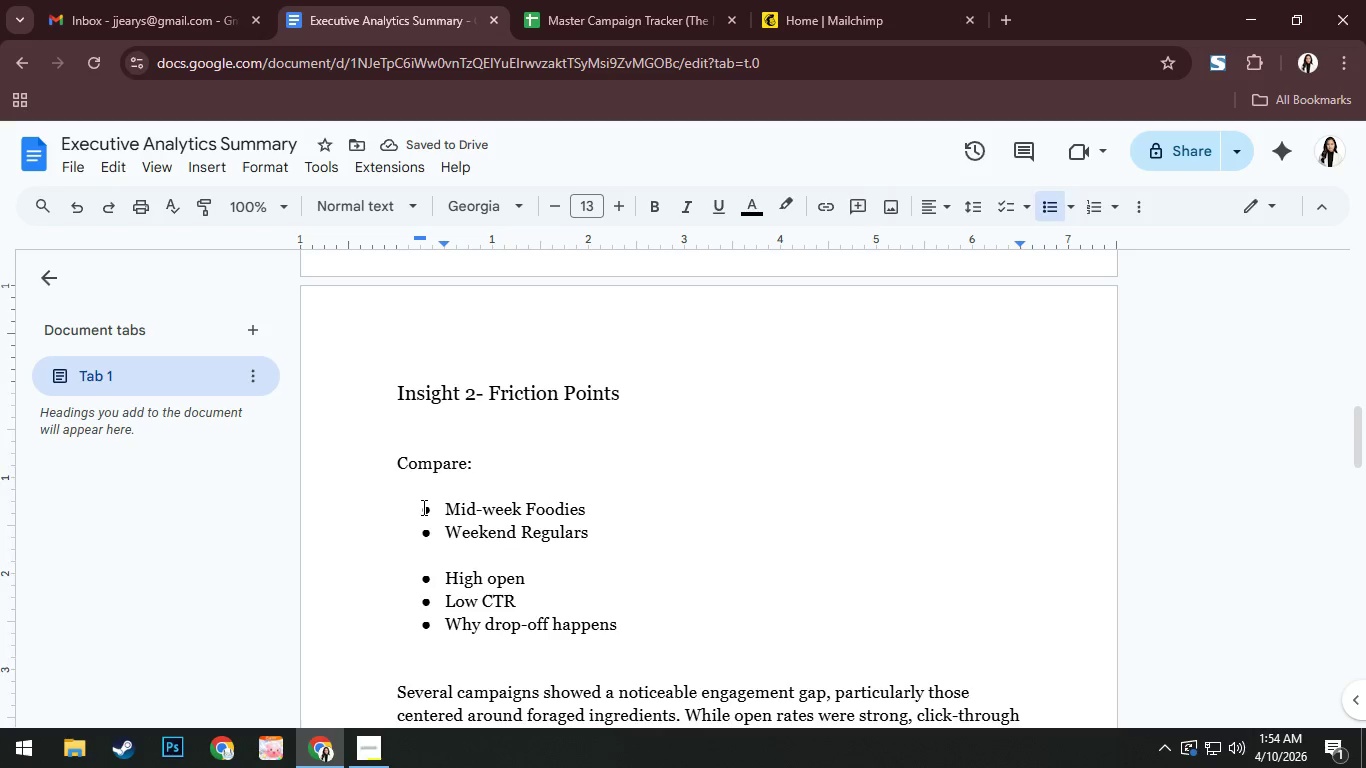 
double_click([422, 507])
 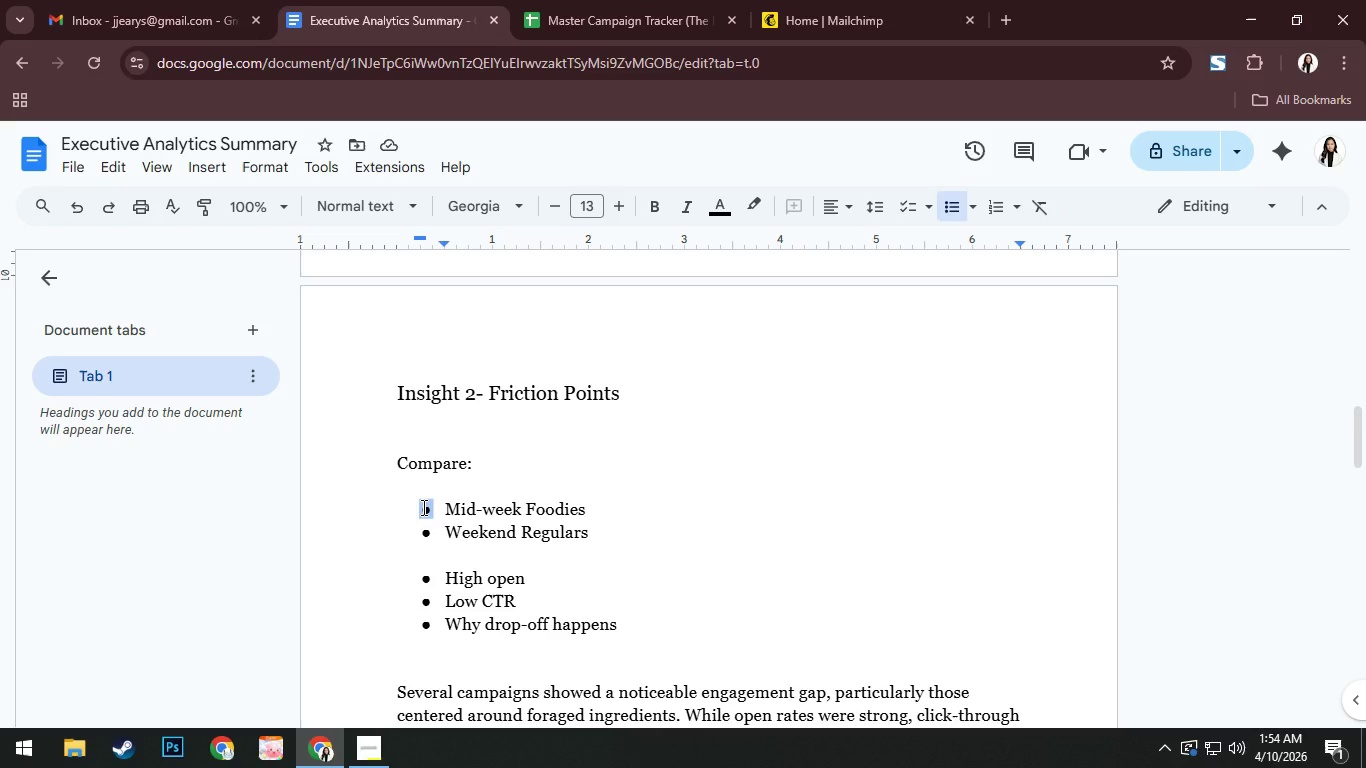 
key(Control+Z)
 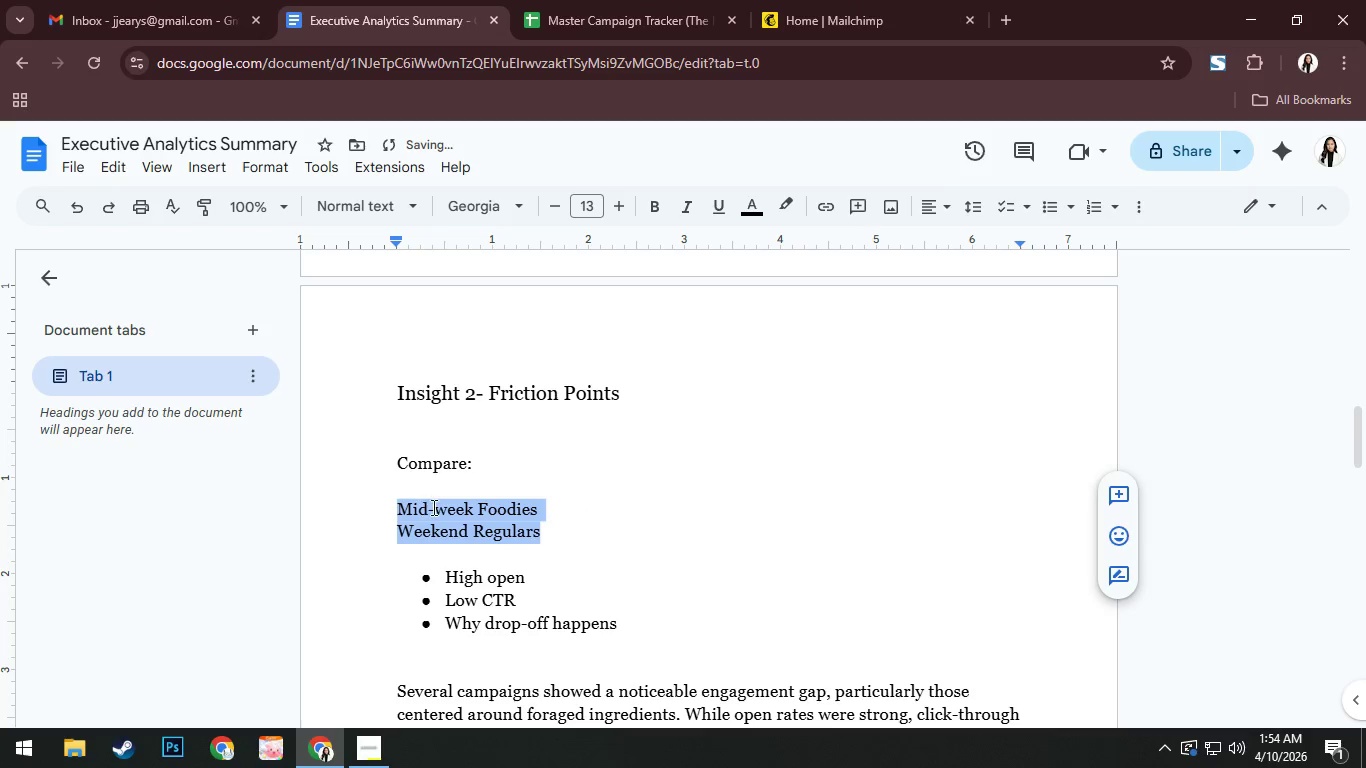 
left_click([546, 538])
 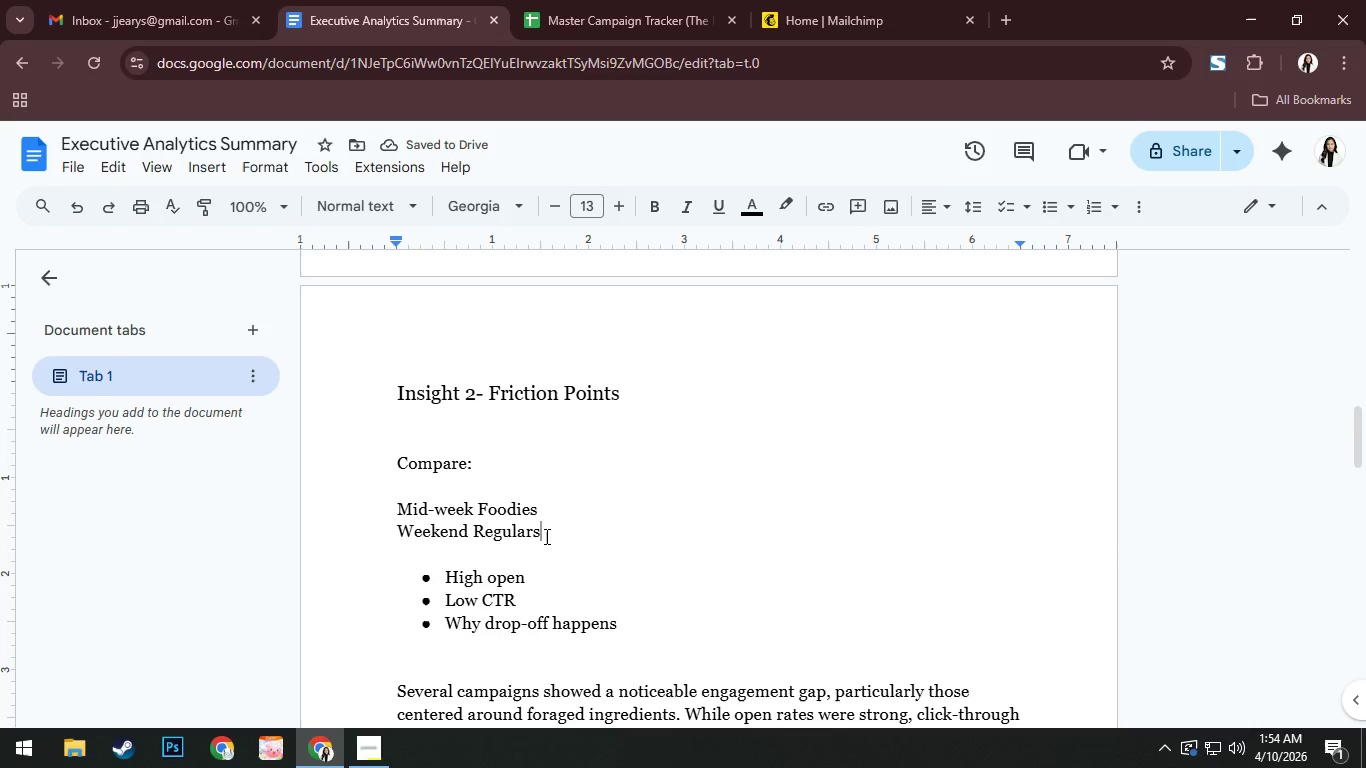 
wait(8.53)
 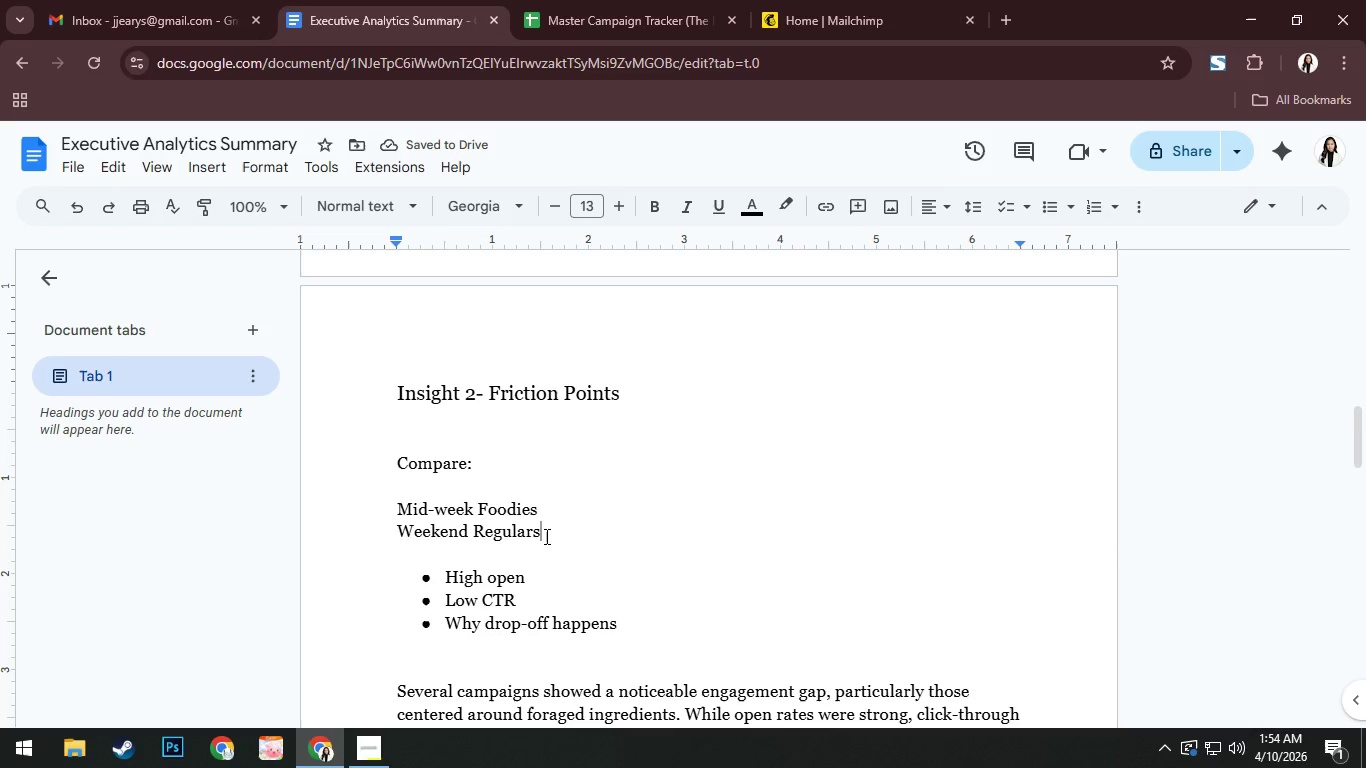 
scroll: coordinate [767, 478], scroll_direction: down, amount: 1.0
 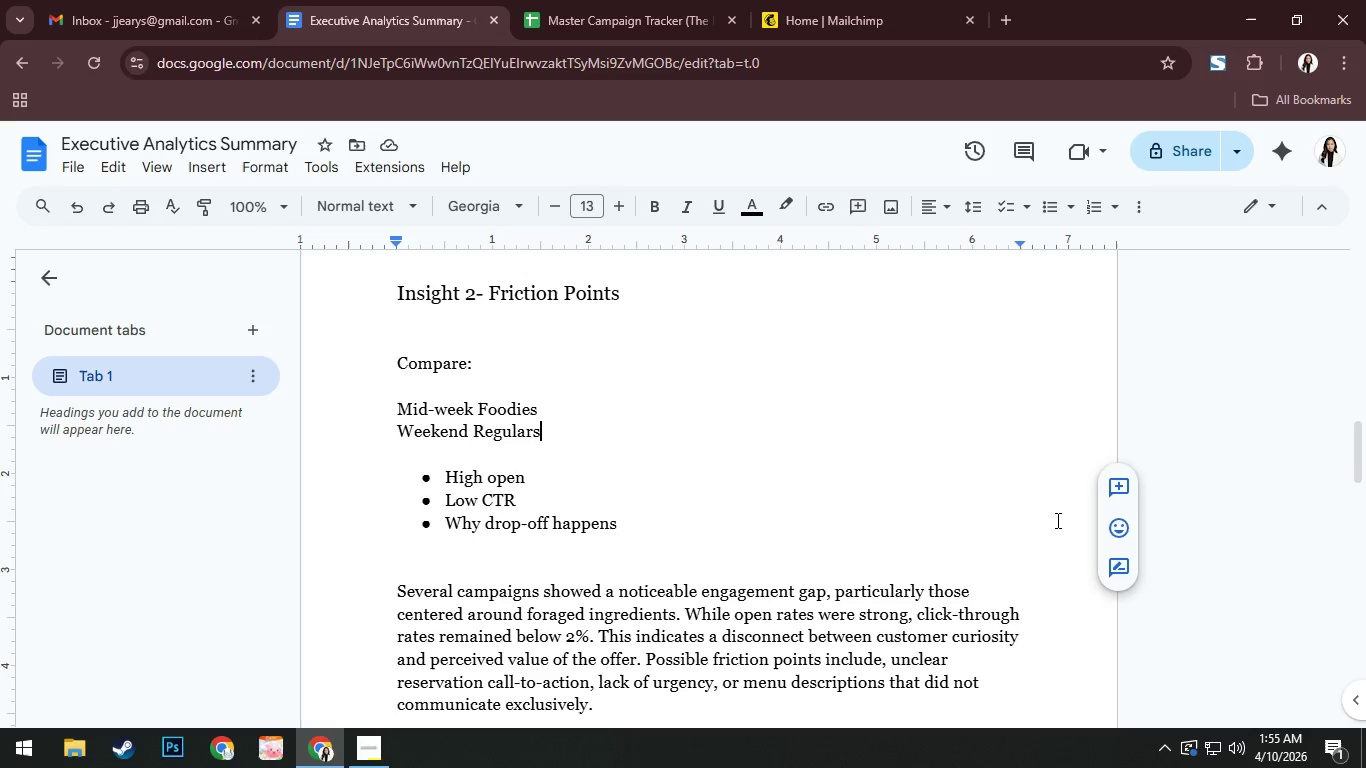 
wait(13.29)
 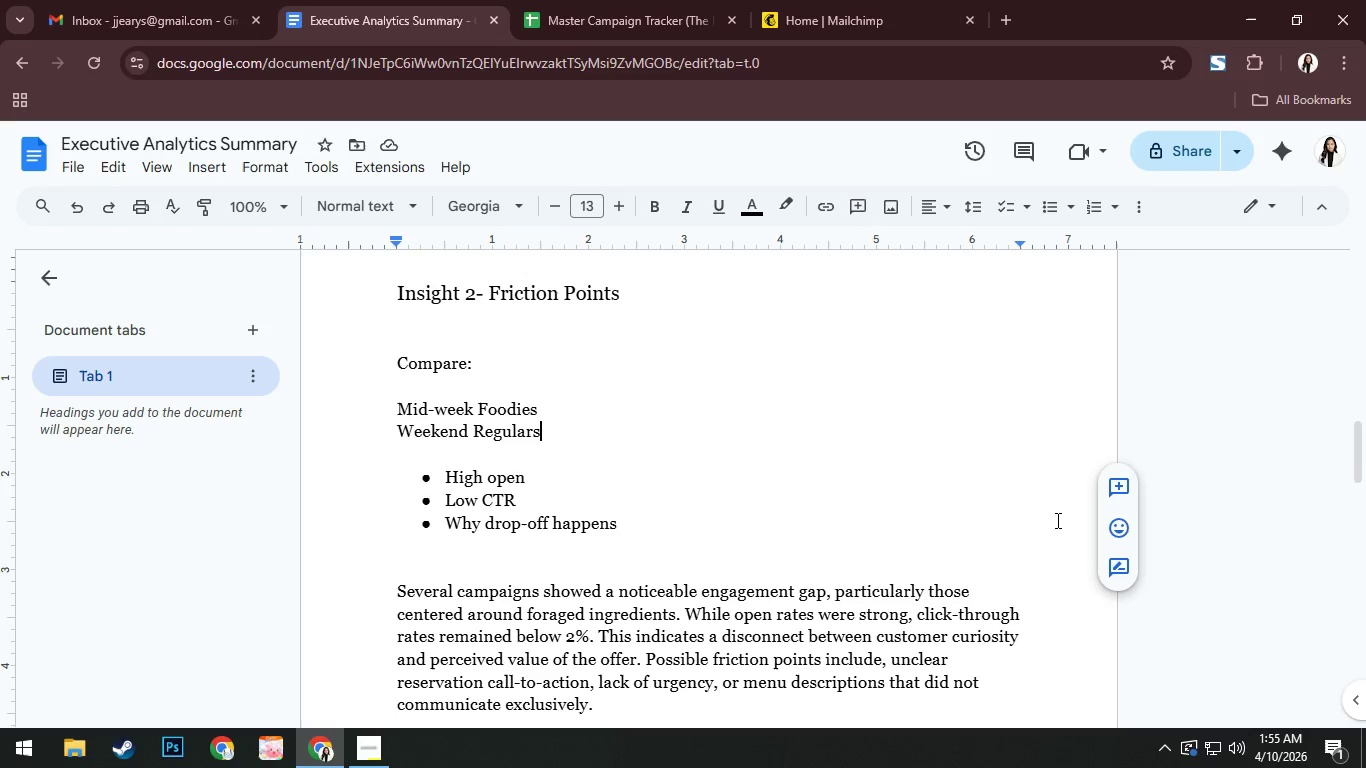 
left_click_drag(start_coordinate=[571, 430], to_coordinate=[389, 347])
 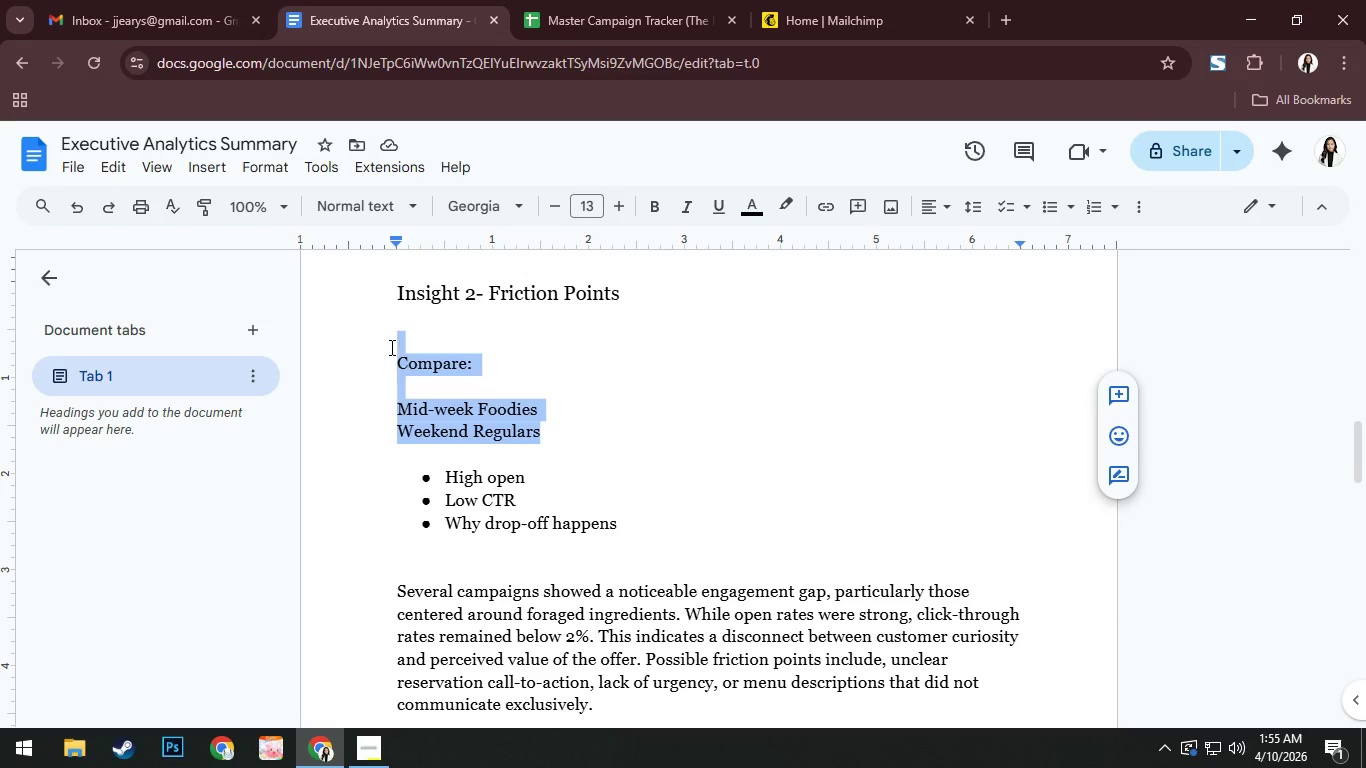 
key(Backspace)
 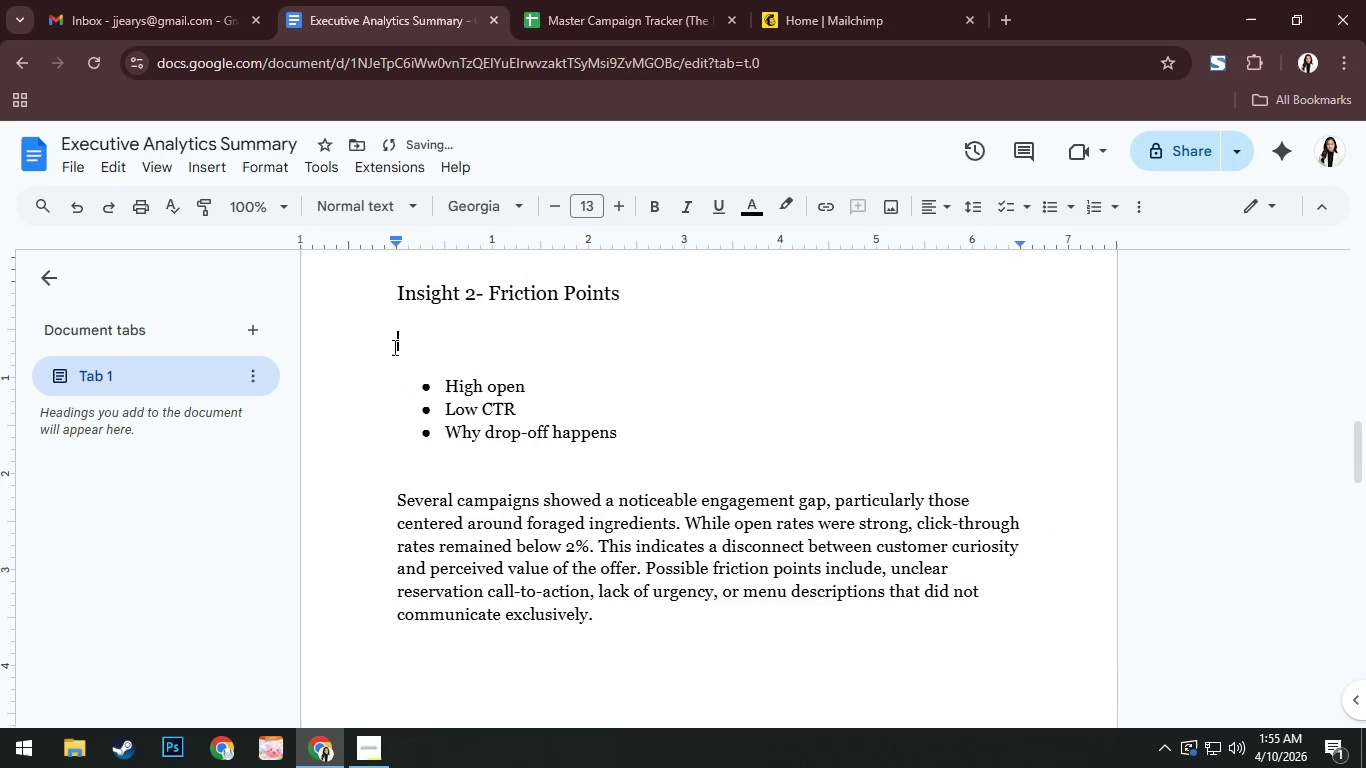 
key(Backspace)
 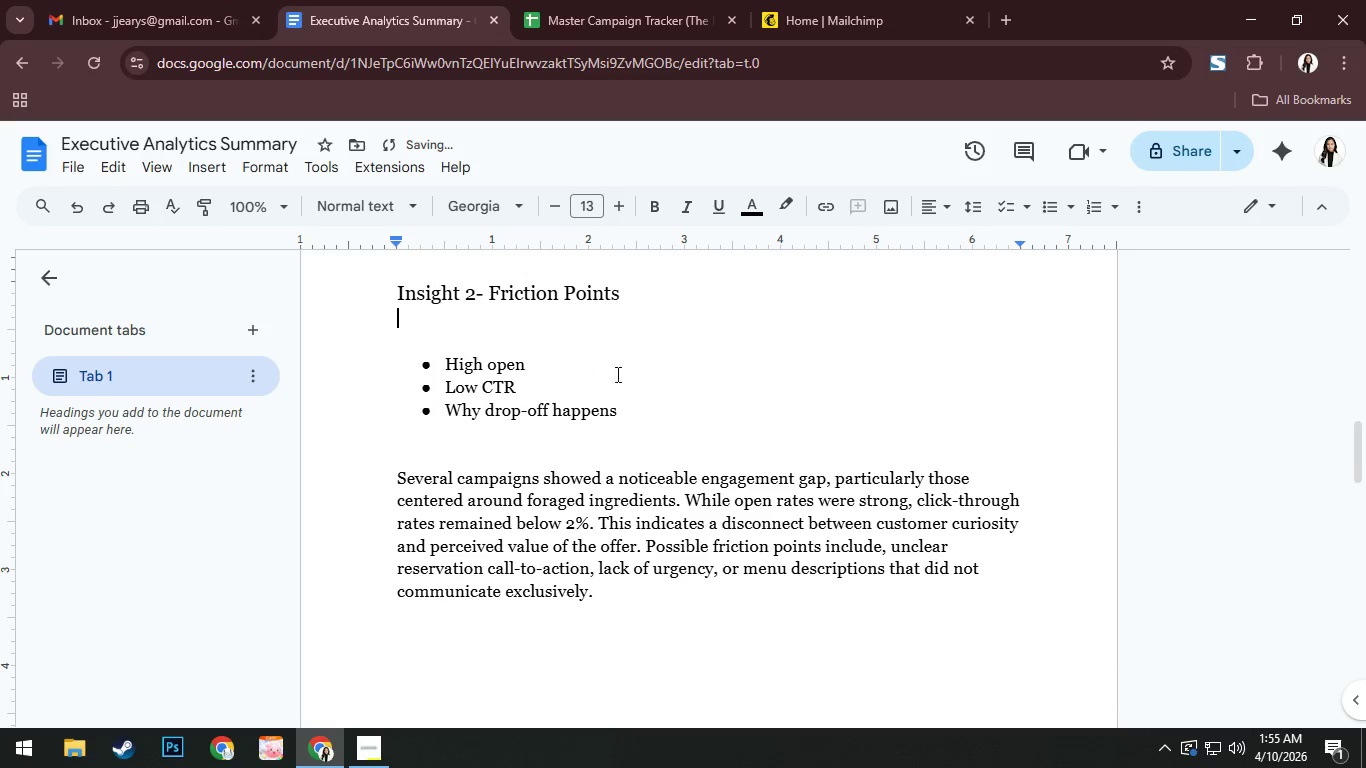 
scroll: coordinate [632, 413], scroll_direction: down, amount: 14.0
 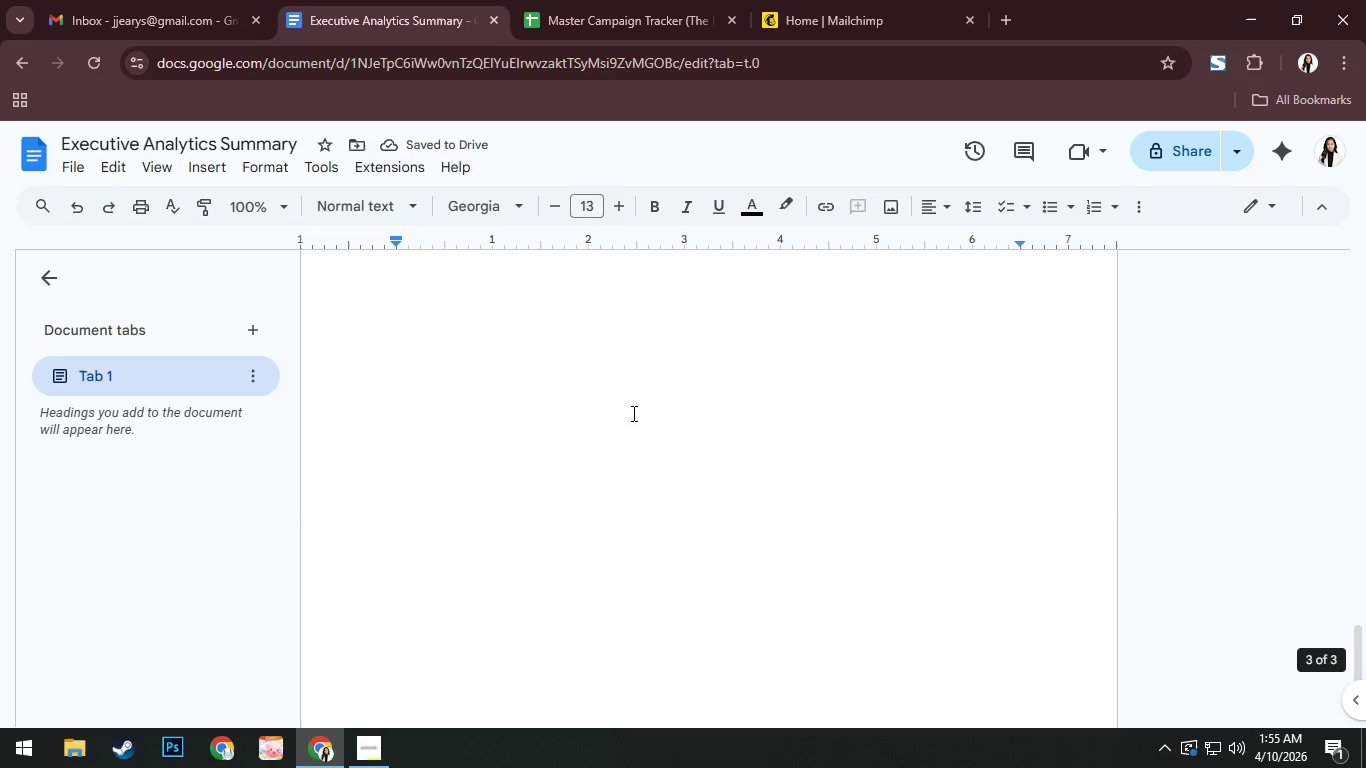 
left_click([631, 413])
 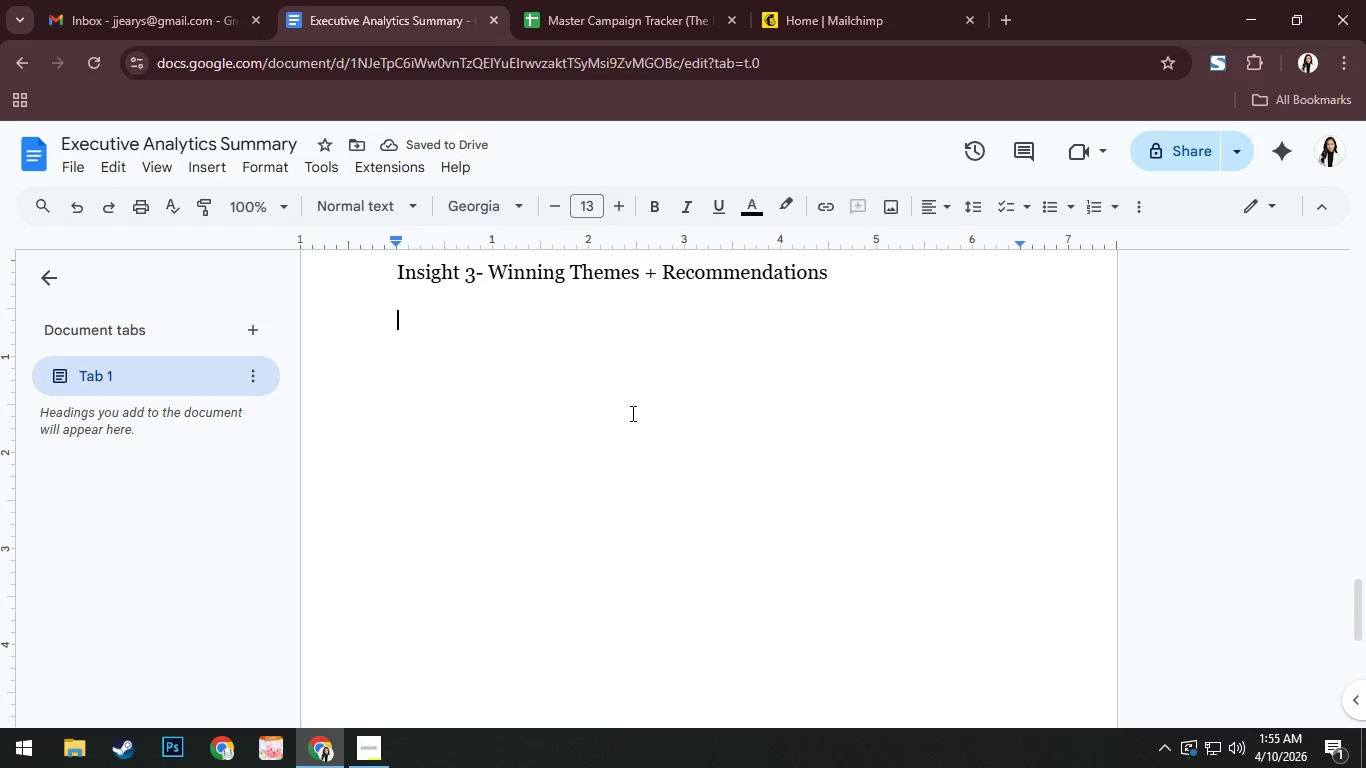 
scroll: coordinate [632, 413], scroll_direction: none, amount: 0.0
 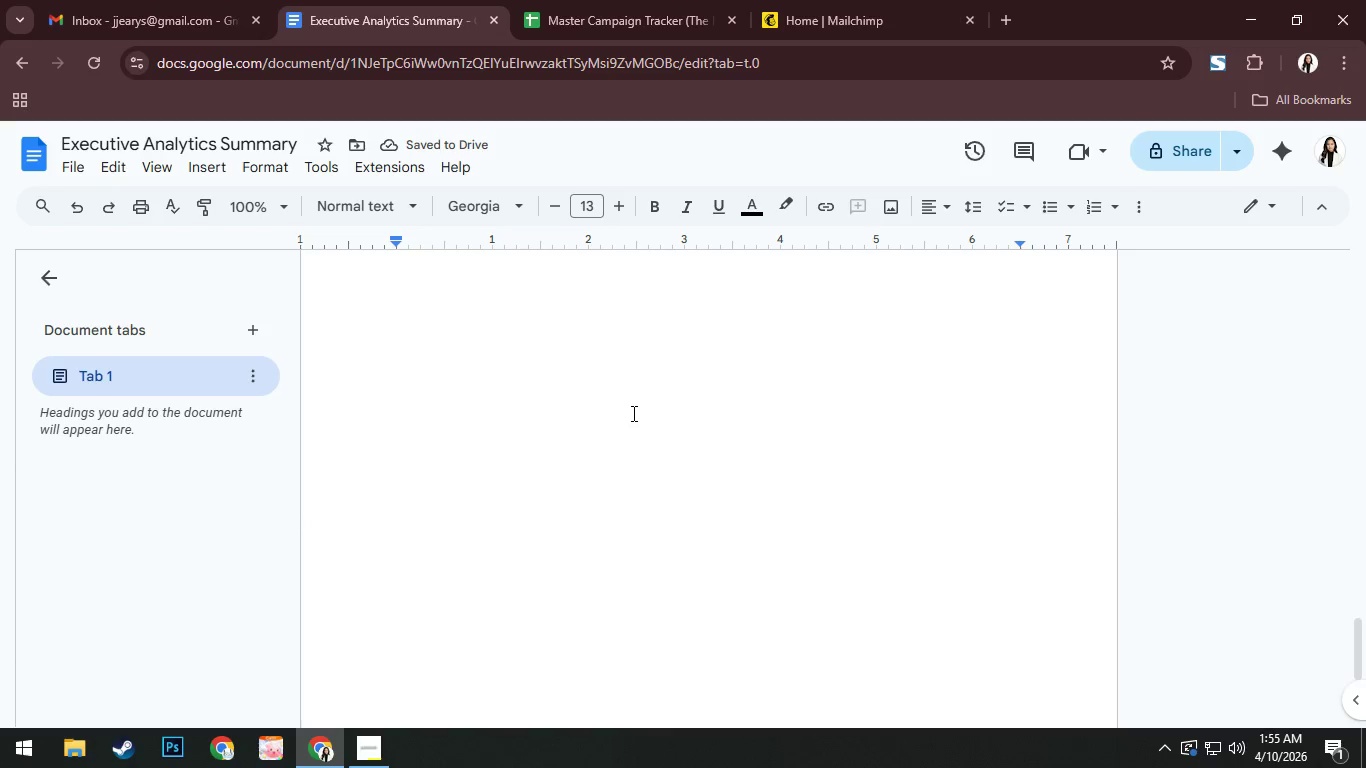 
scroll: coordinate [631, 413], scroll_direction: up, amount: 3.0
 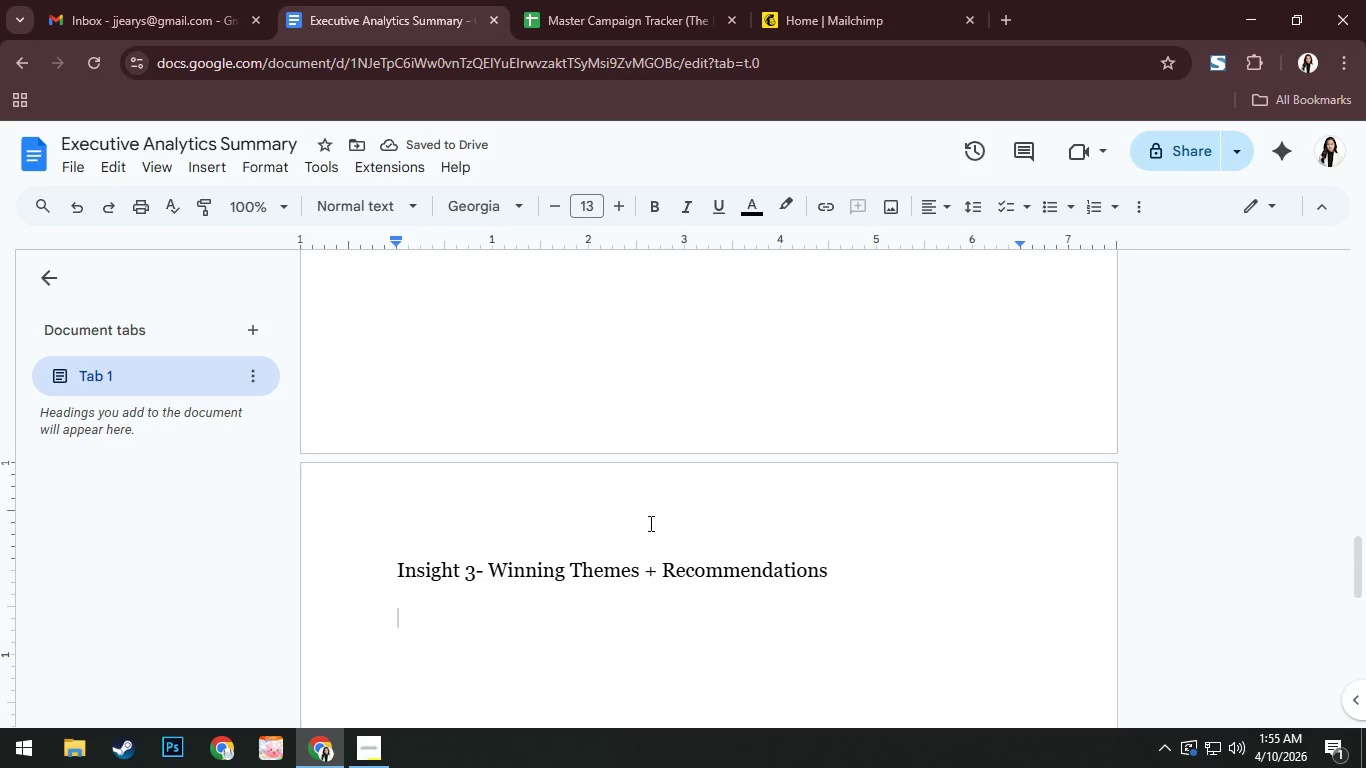 
scroll: coordinate [649, 523], scroll_direction: down, amount: 2.0
 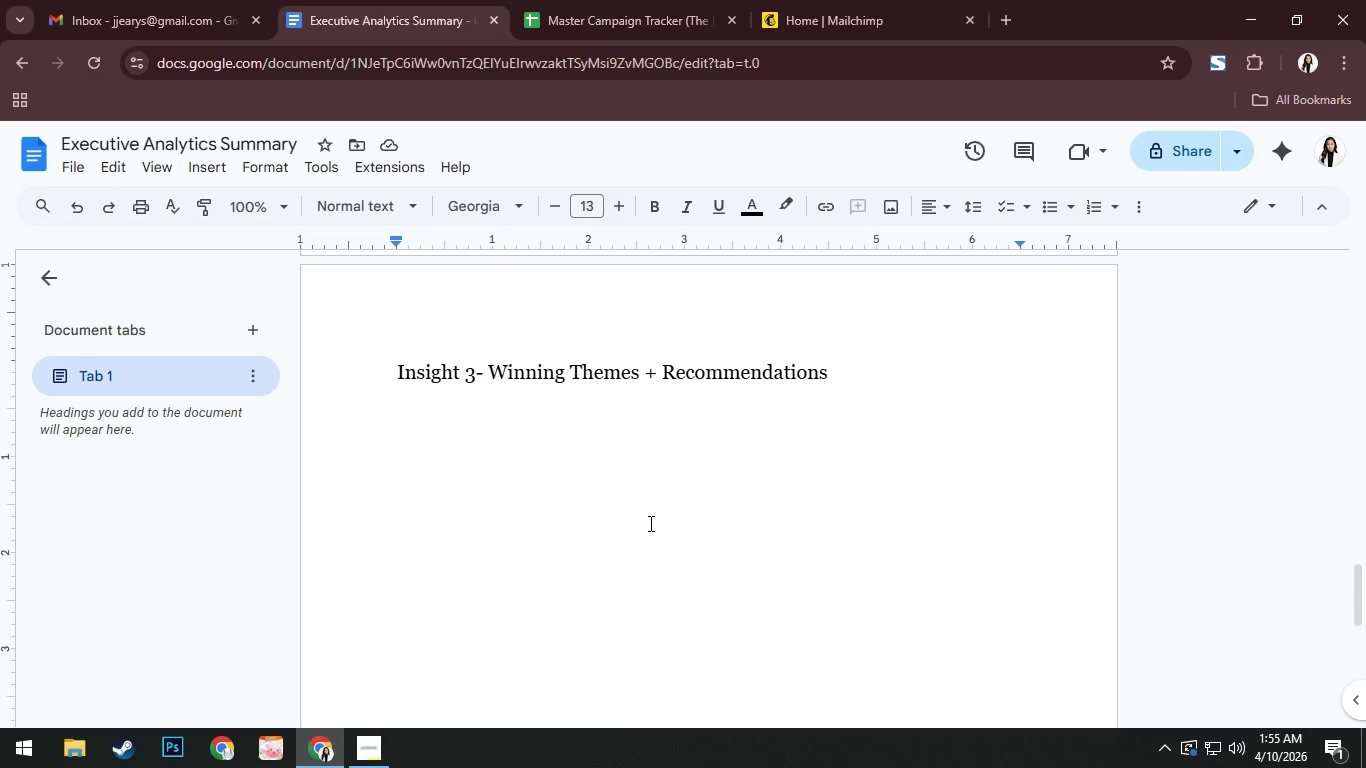 
wait(17.24)
 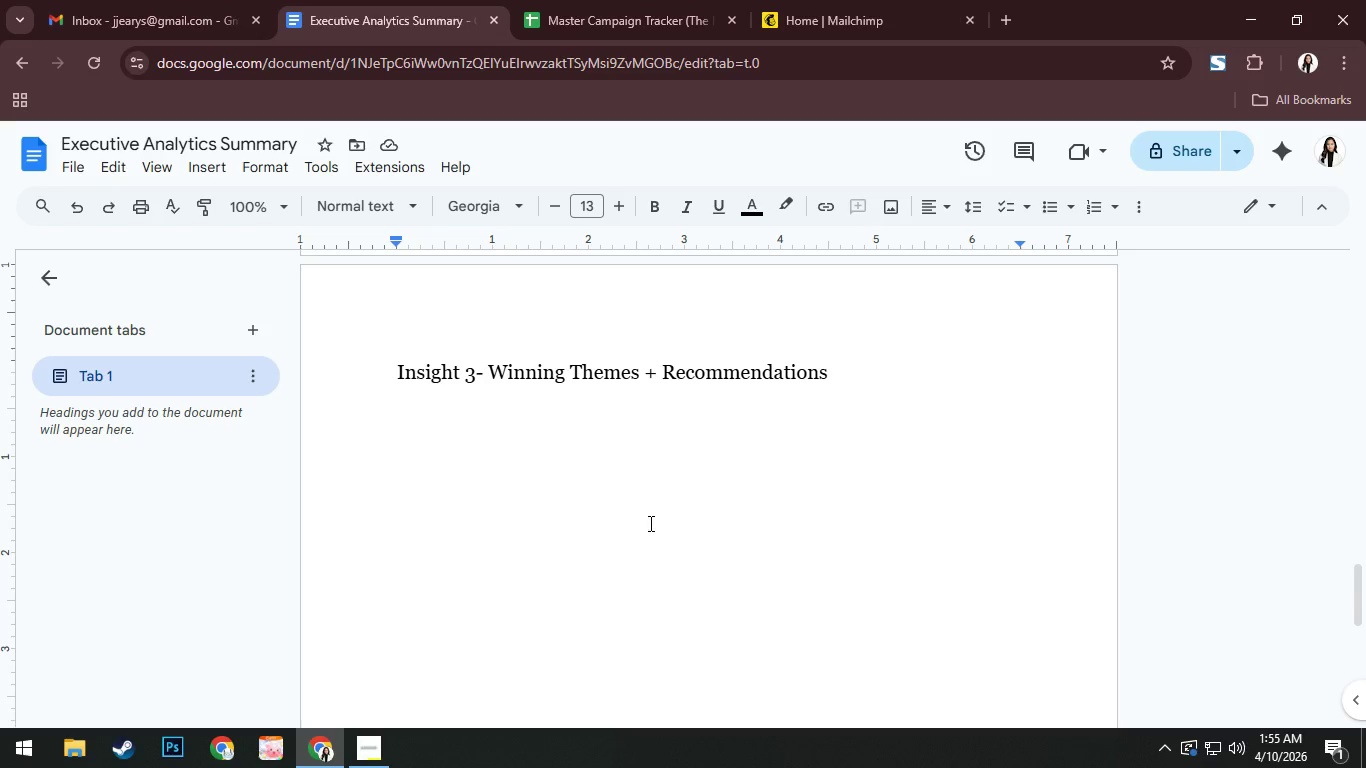 
scroll: coordinate [672, 514], scroll_direction: up, amount: 9.0
 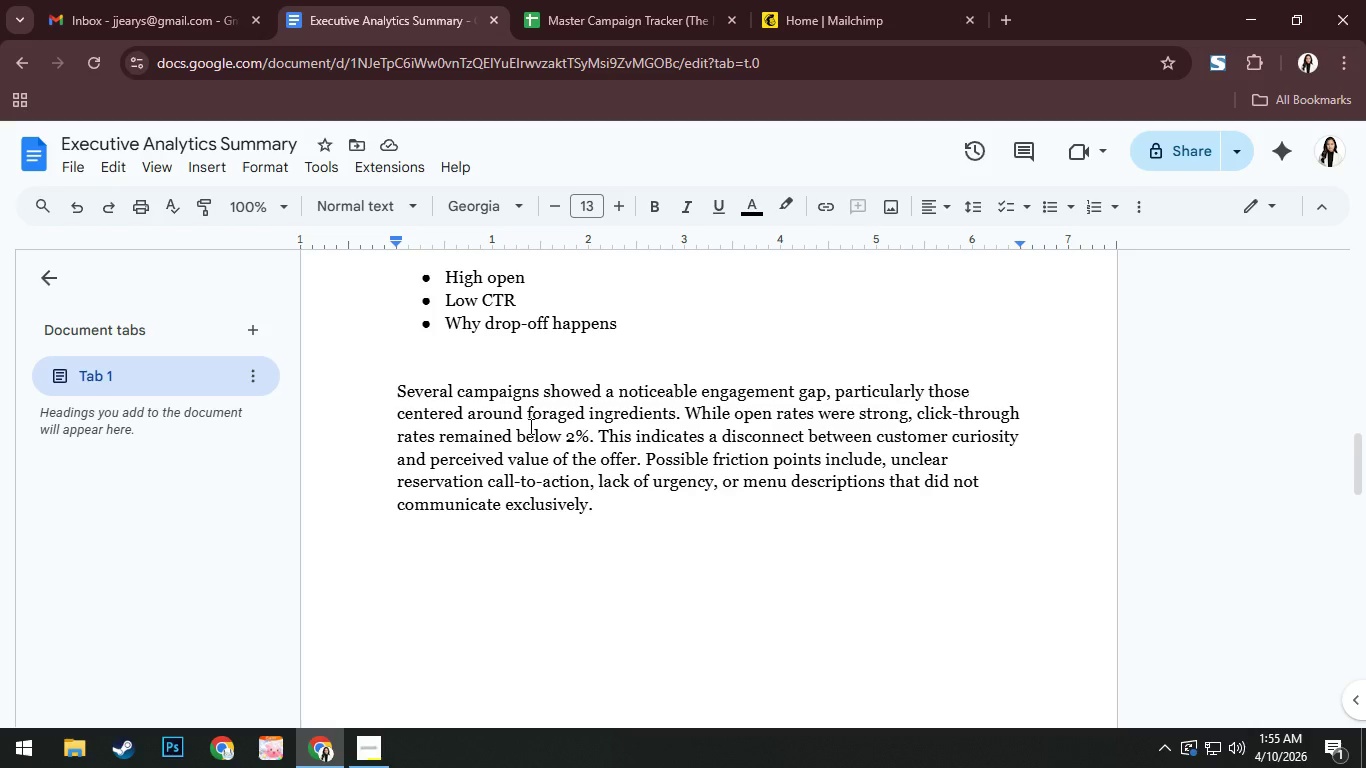 
wait(19.73)
 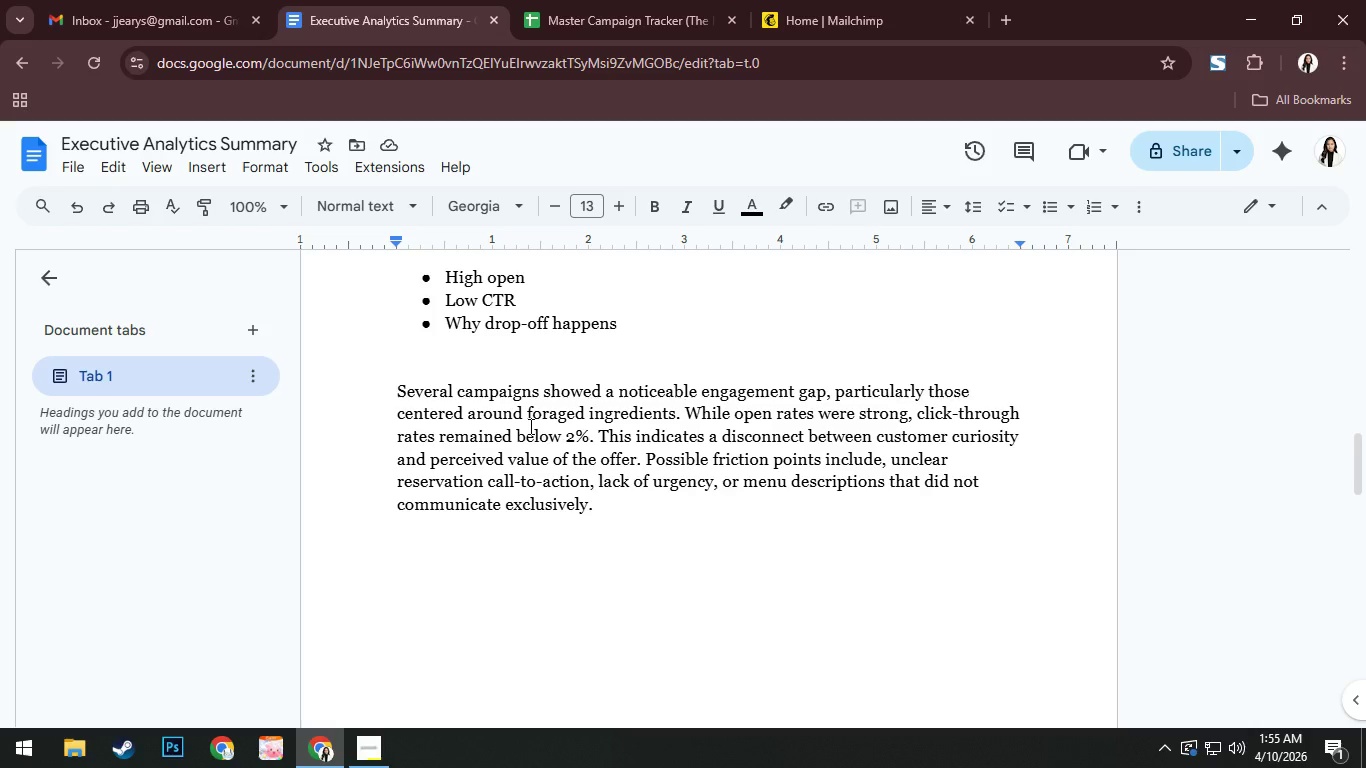 
scroll: coordinate [526, 426], scroll_direction: up, amount: 2.0
 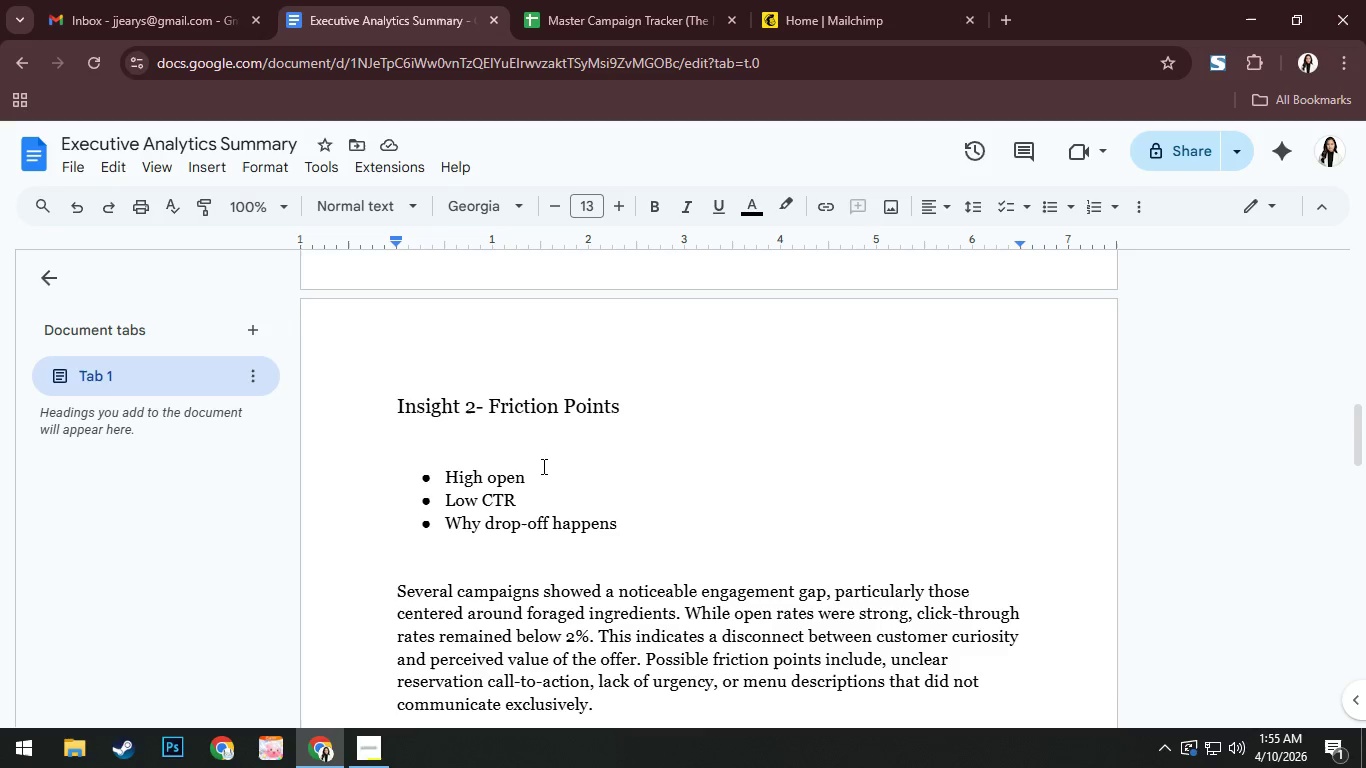 
left_click([544, 441])
 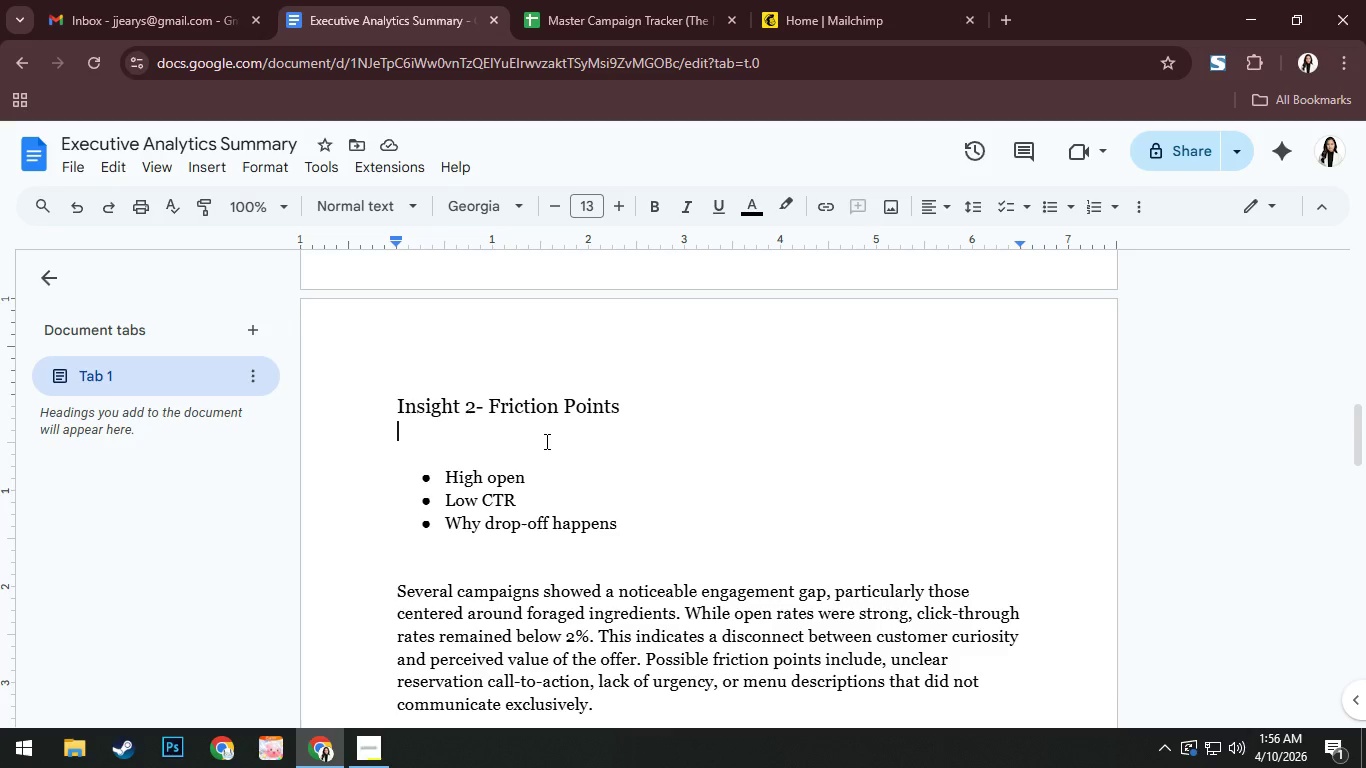 
wait(8.5)
 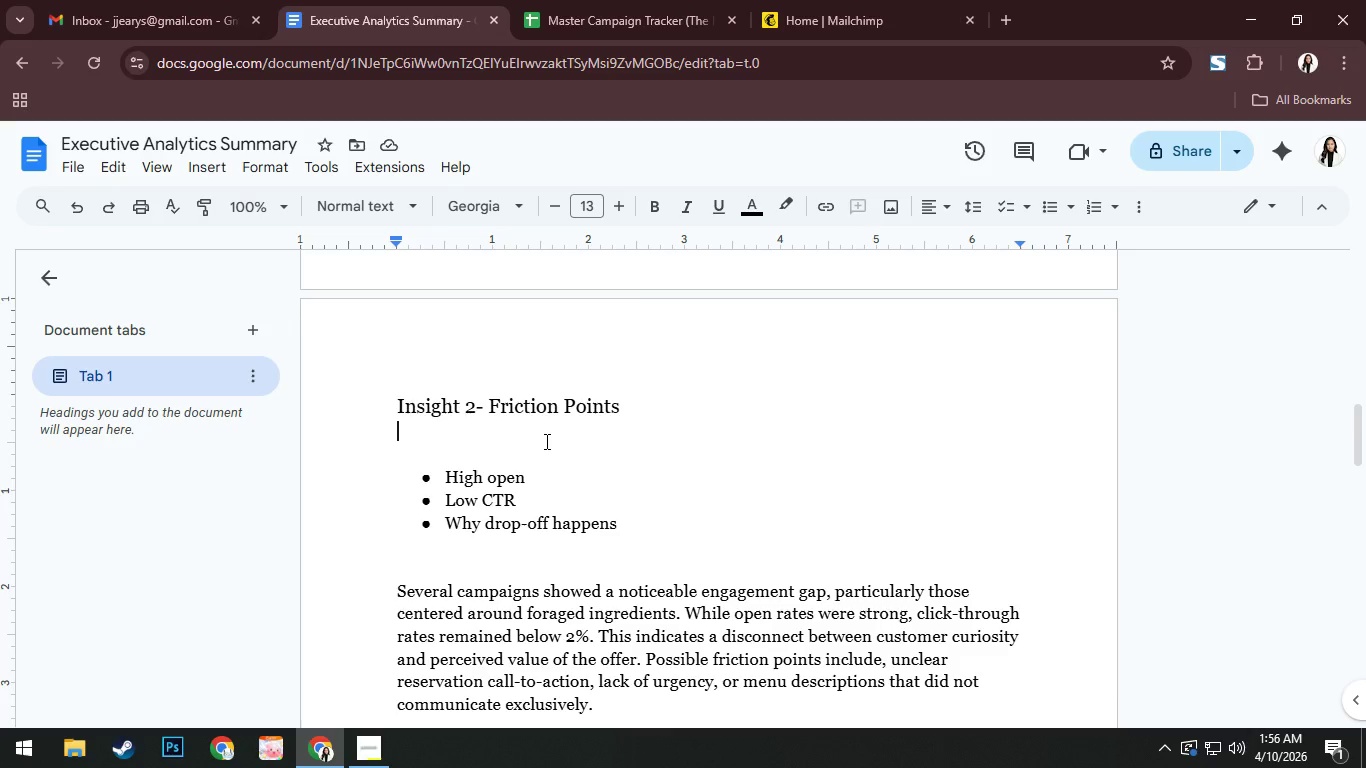 
left_click([603, 0])
 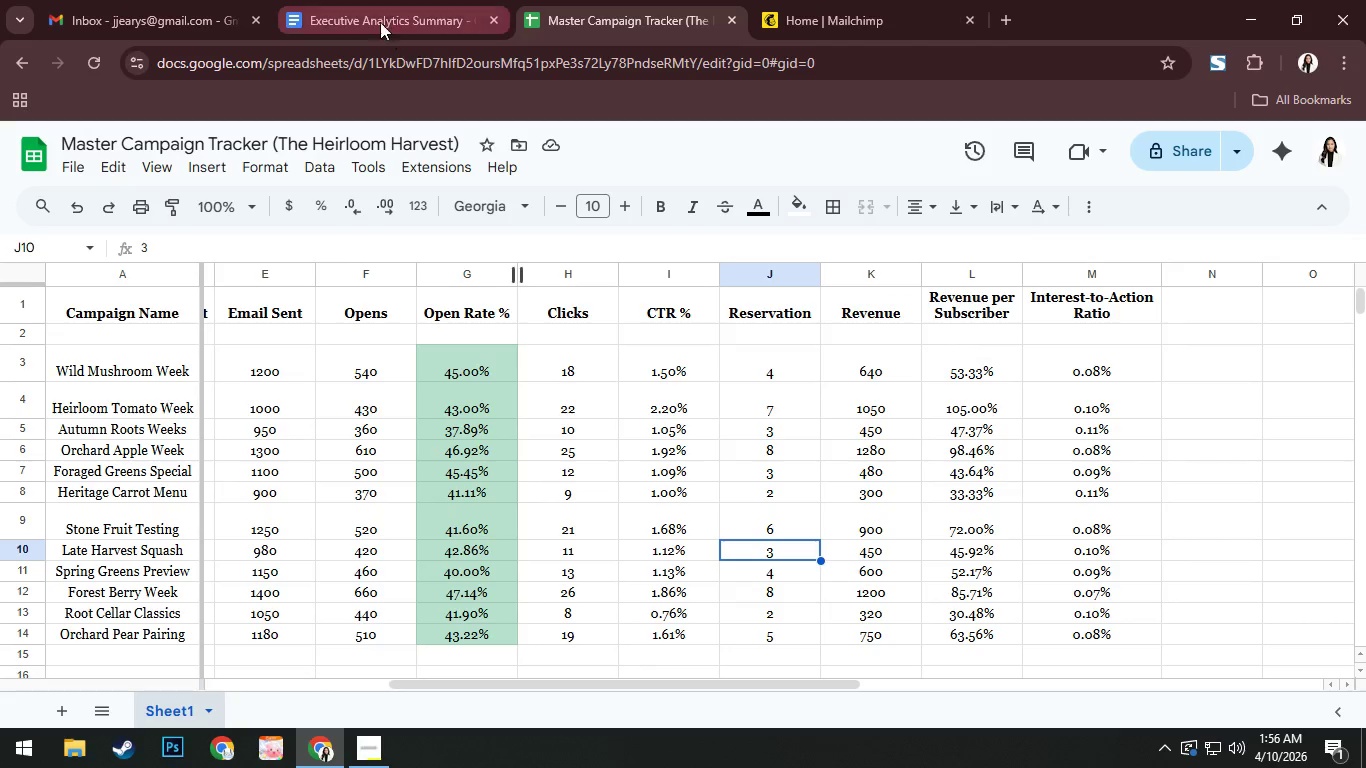 
left_click_drag(start_coordinate=[373, 14], to_coordinate=[549, 0])
 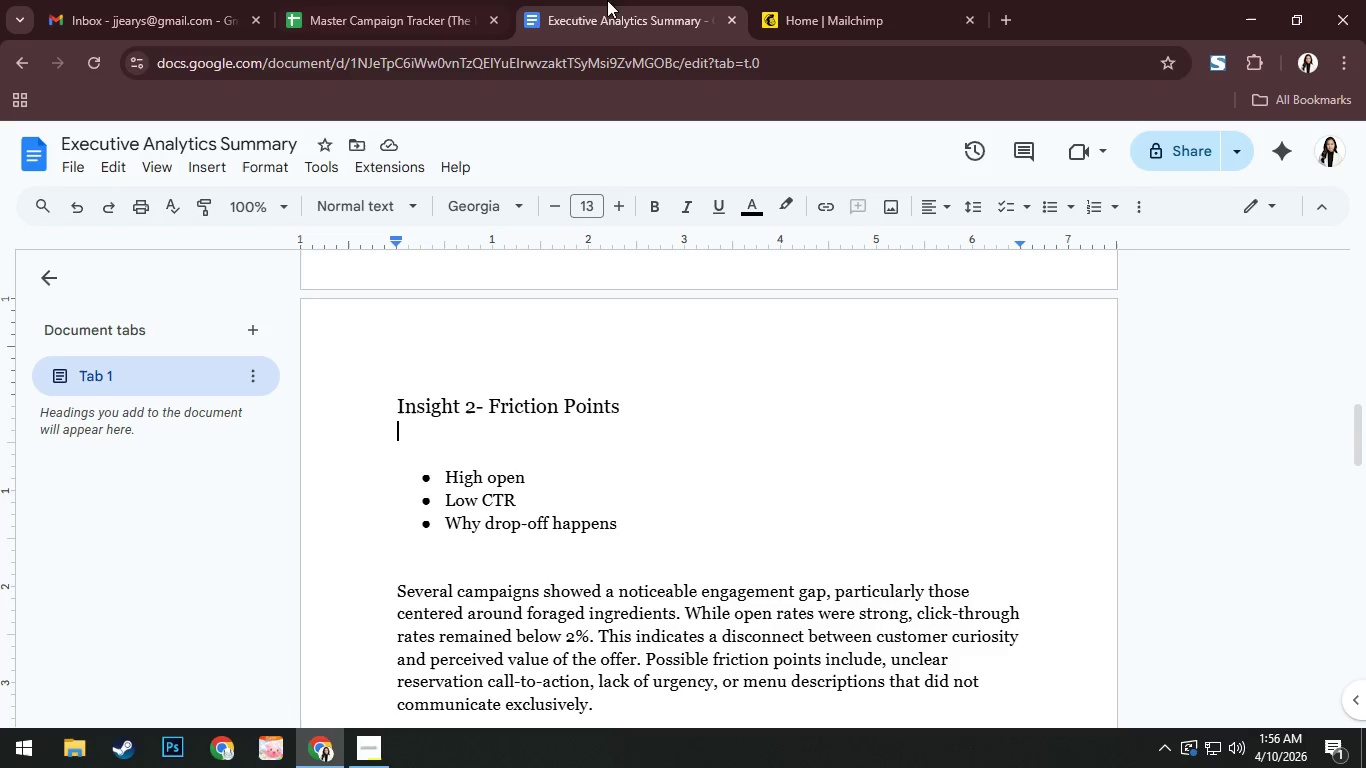 
left_click([444, 24])
 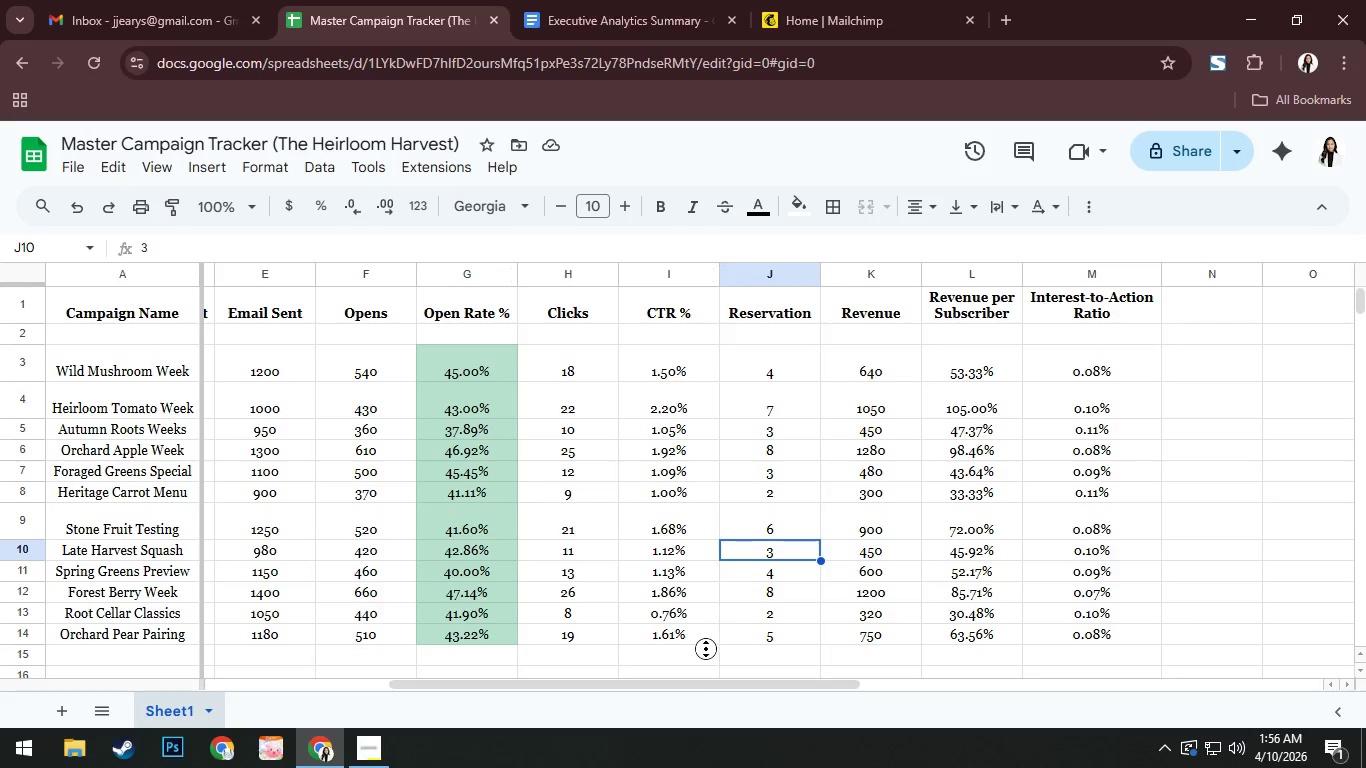 
left_click_drag(start_coordinate=[705, 689], to_coordinate=[538, 688])
 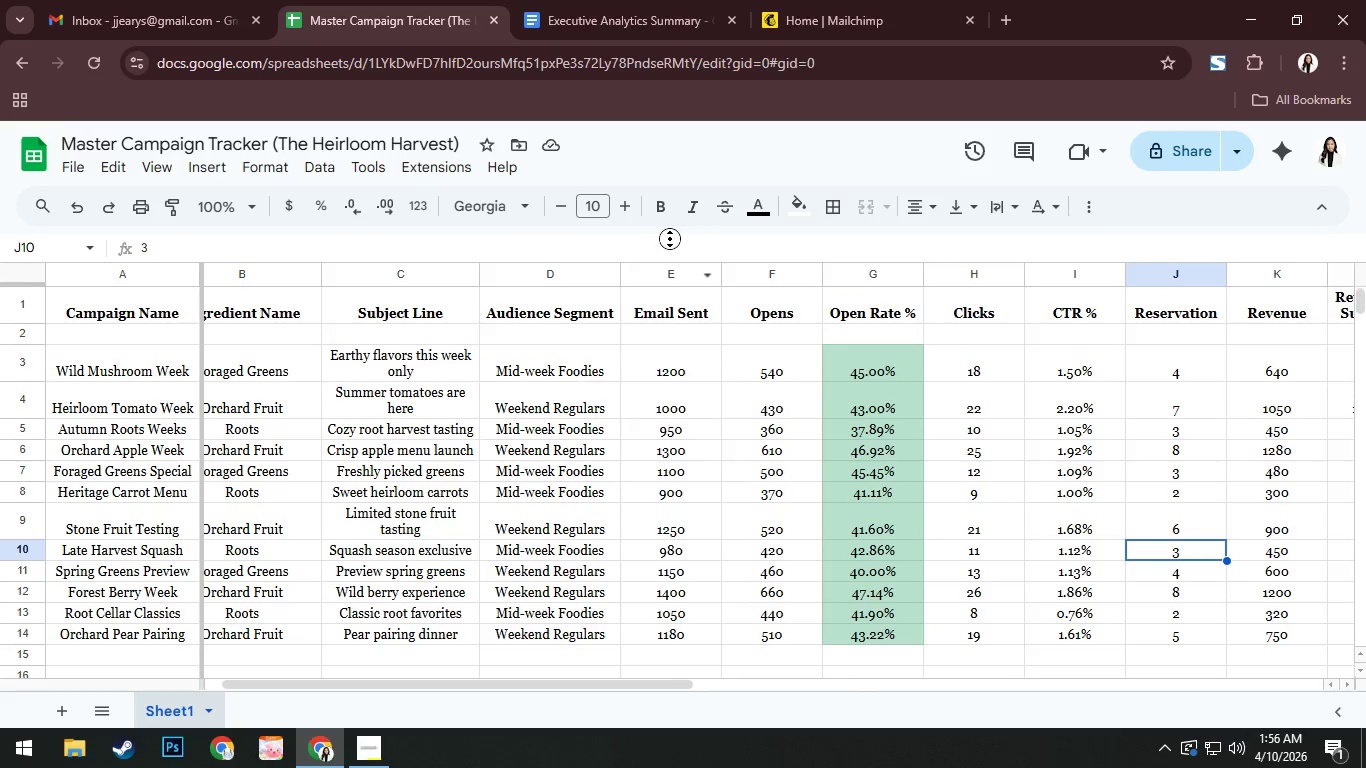 
double_click([663, 247])
 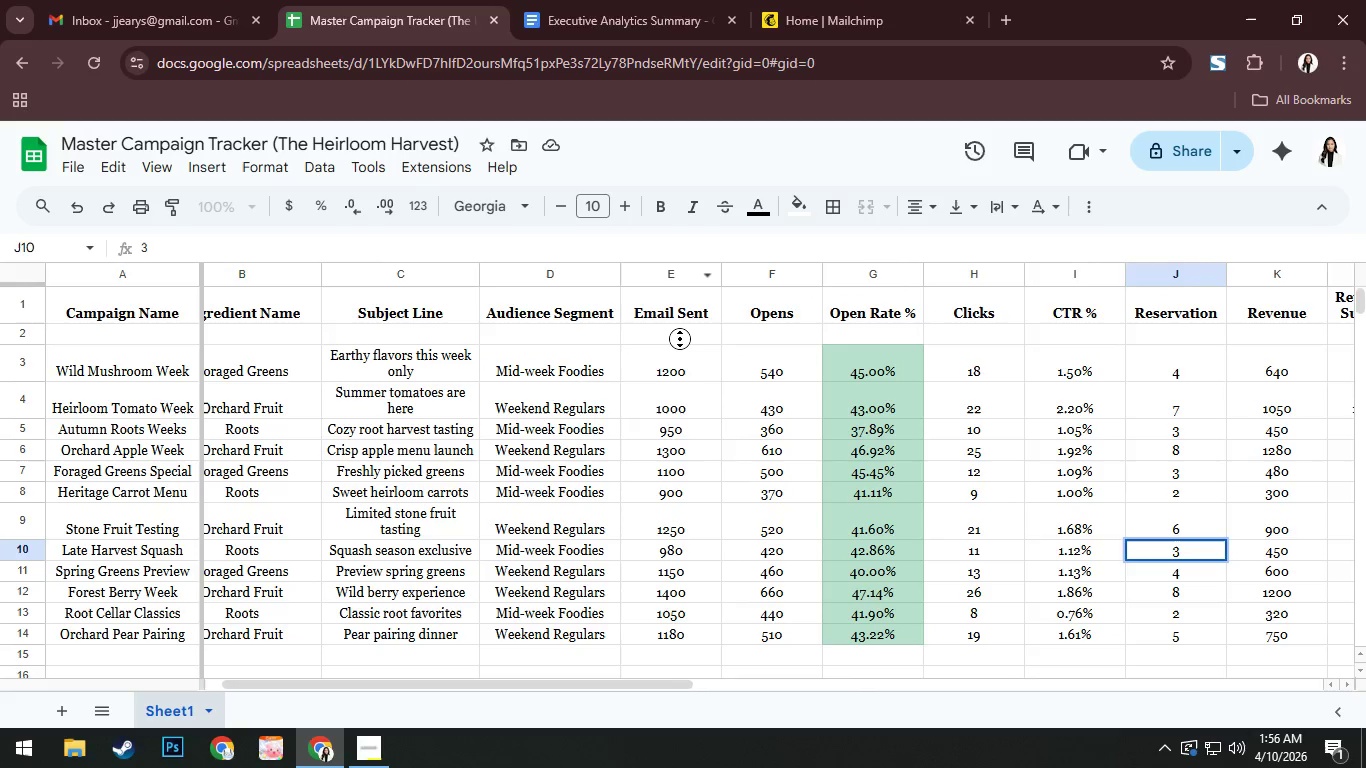 
double_click([680, 338])
 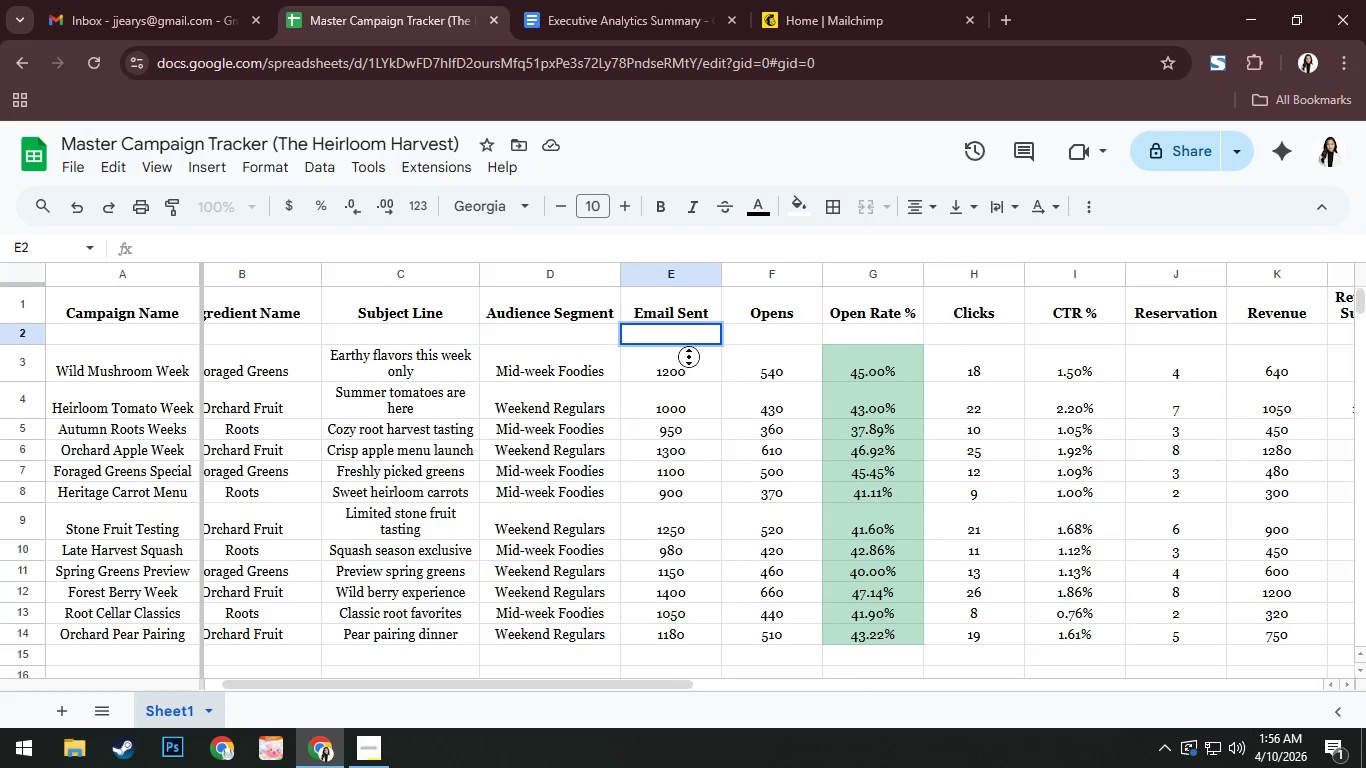 
left_click([711, 380])
 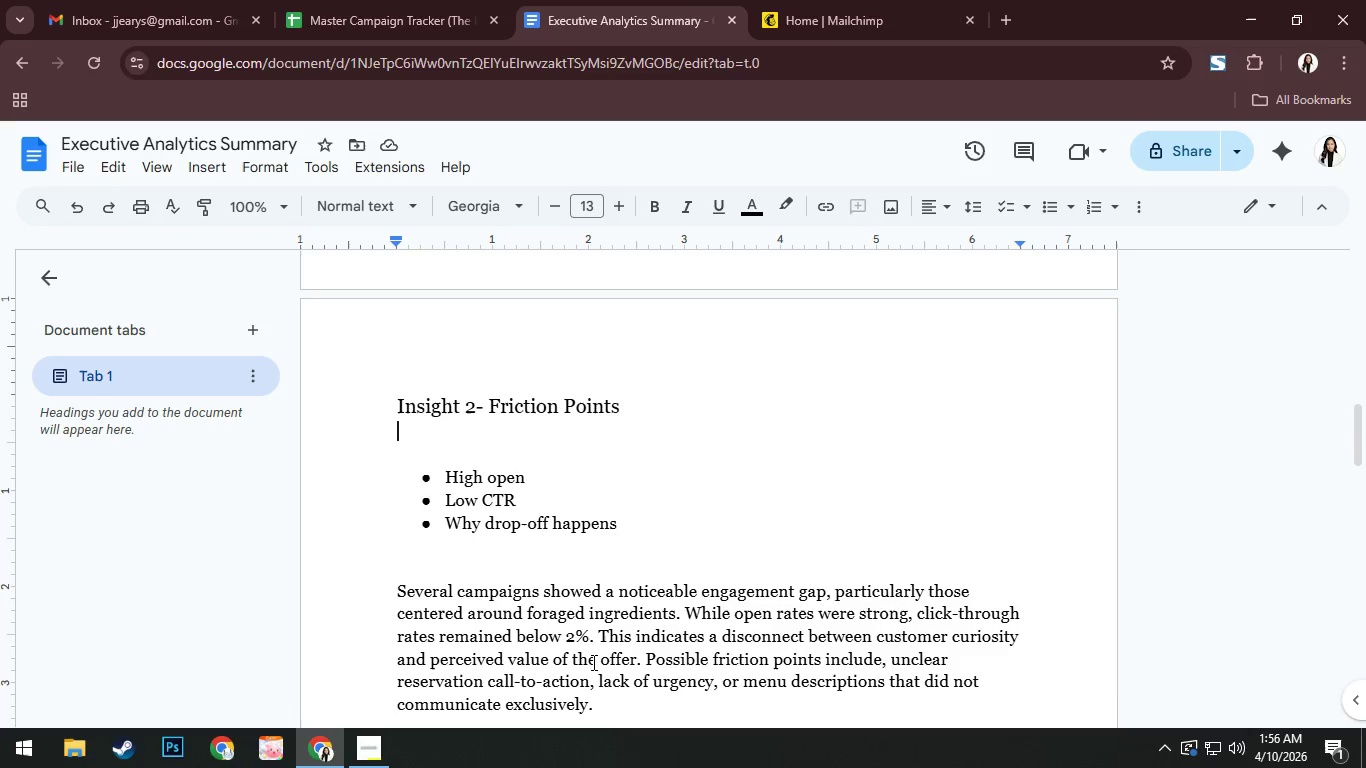 
wait(29.62)
 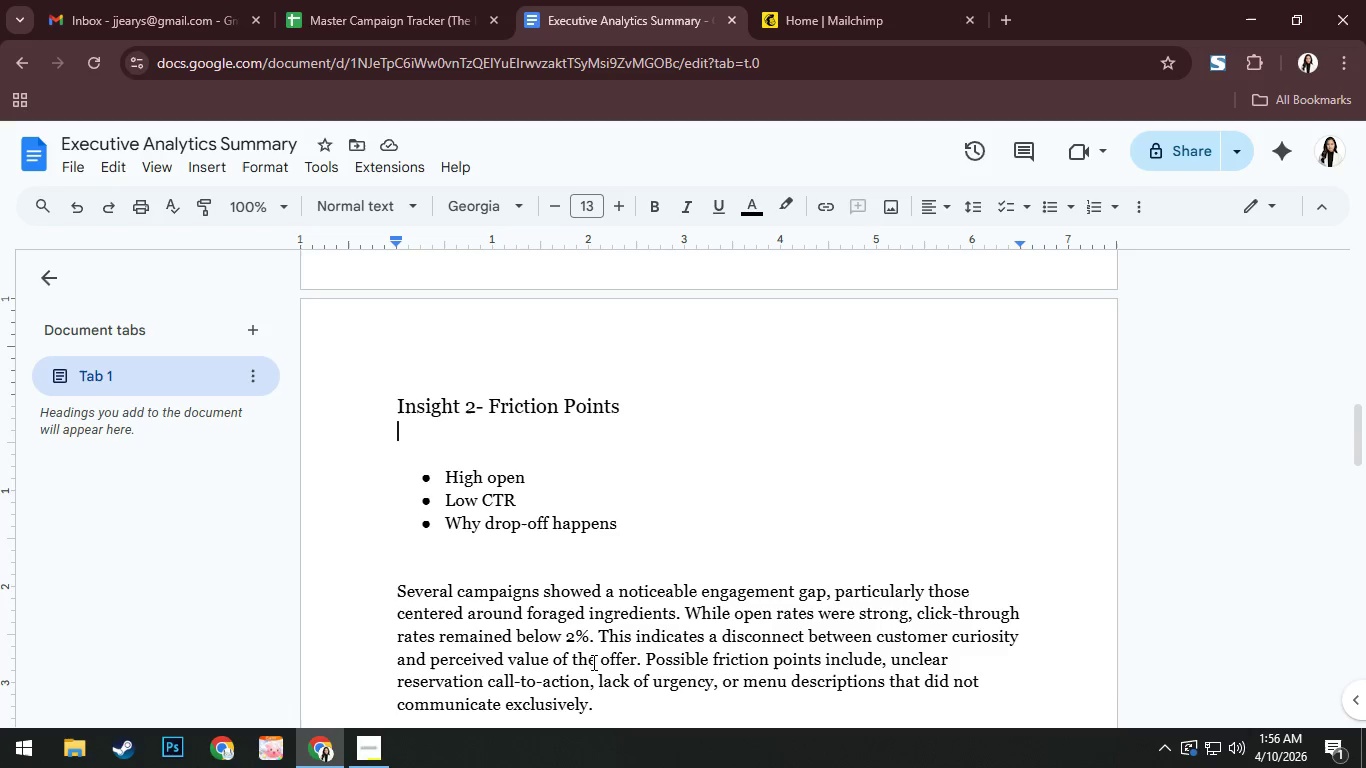 
scroll: coordinate [601, 628], scroll_direction: down, amount: 12.0
 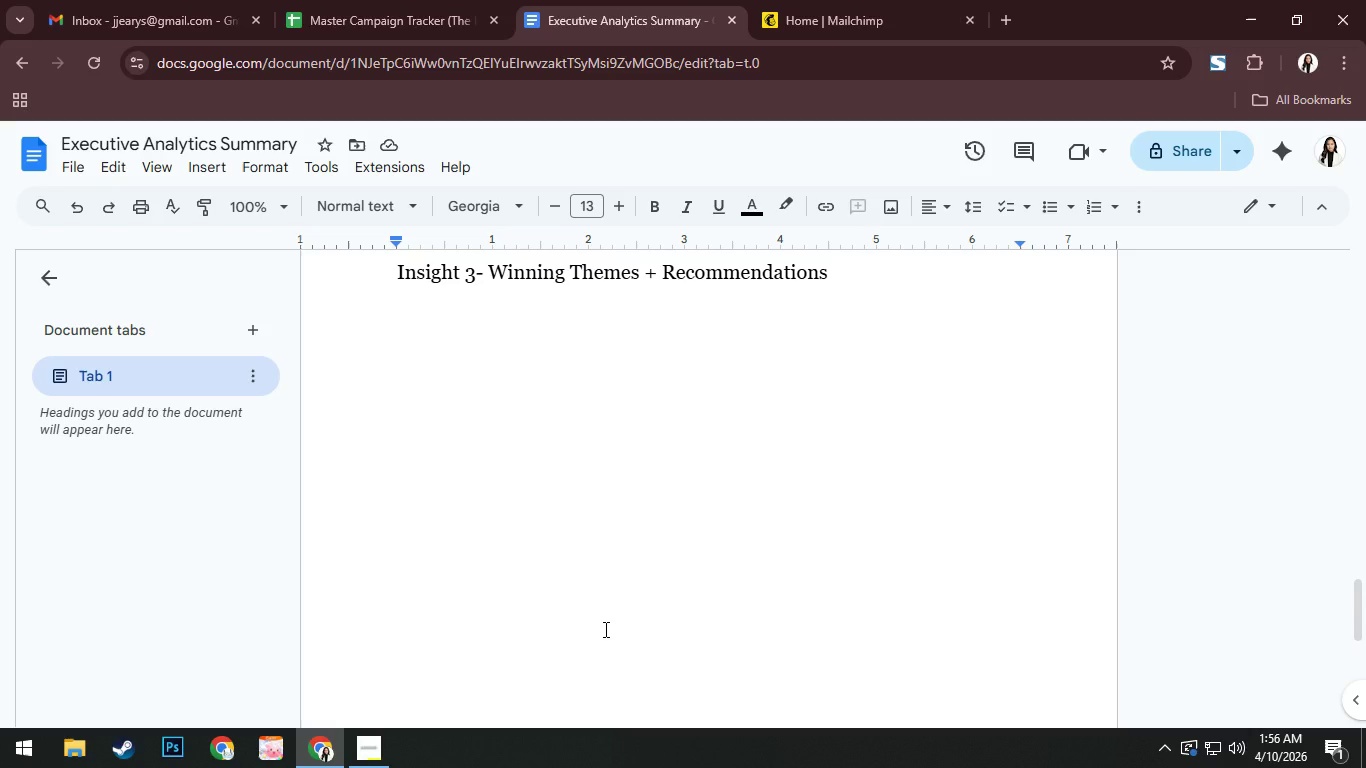 
wait(13.36)
 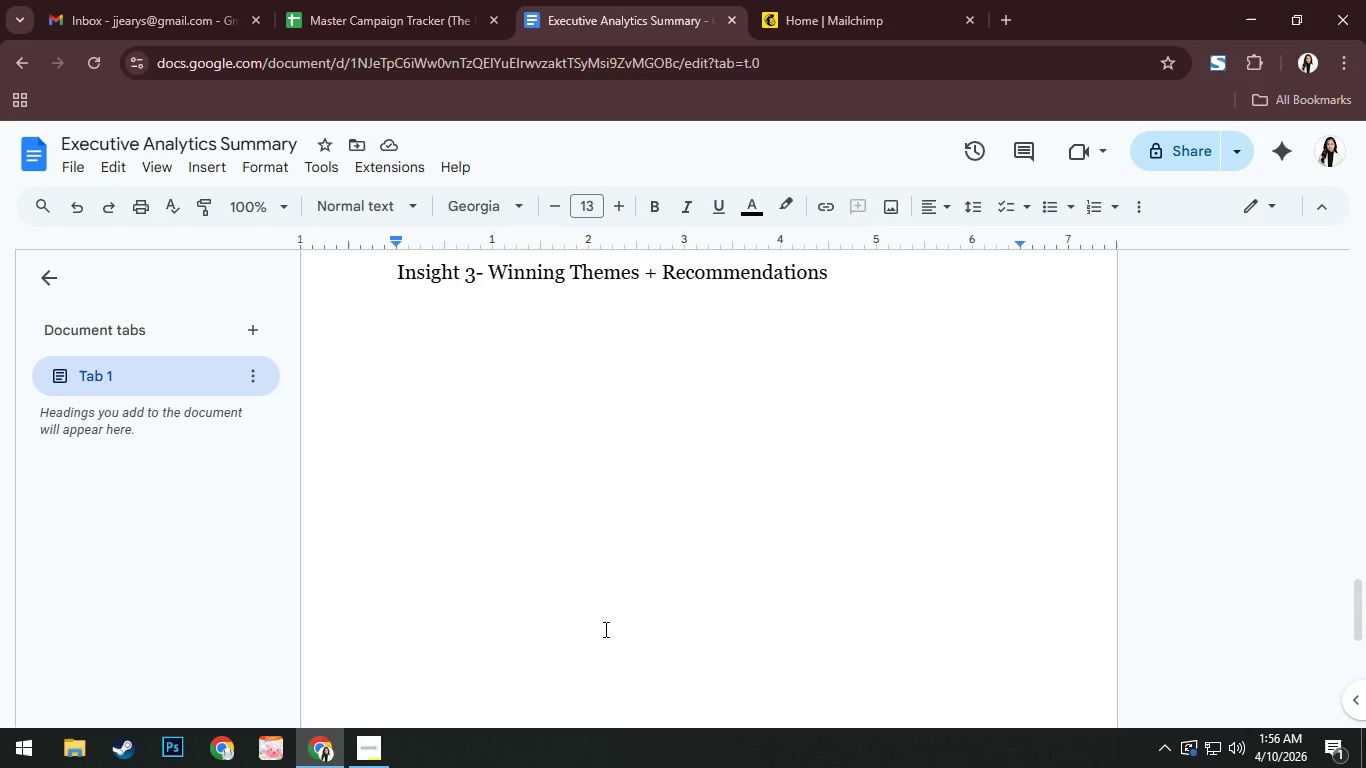 
left_click([567, 389])
 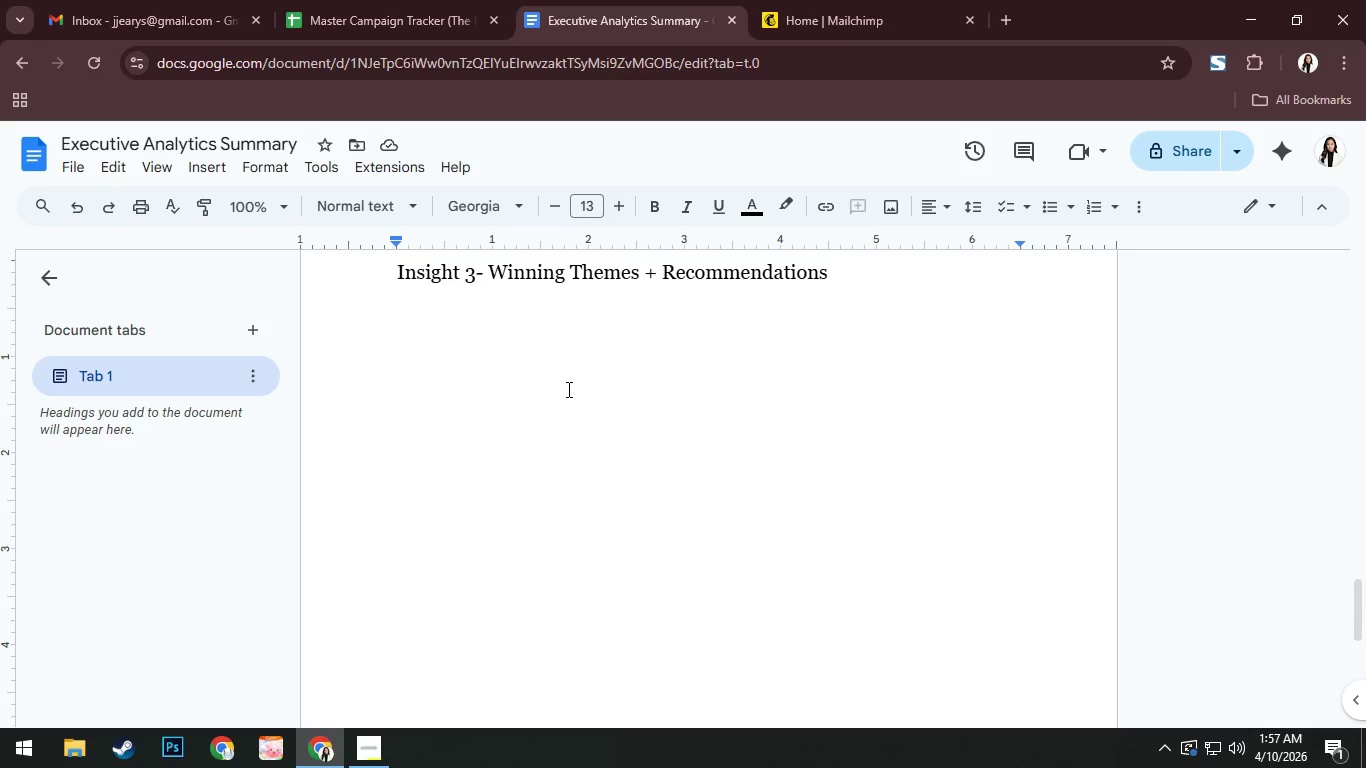 
type(Orcharr)
key(Backspace)
type(d Fruit can)
key(Backspace)
type(map)
key(Backspace)
key(Backspace)
type(paigns )
 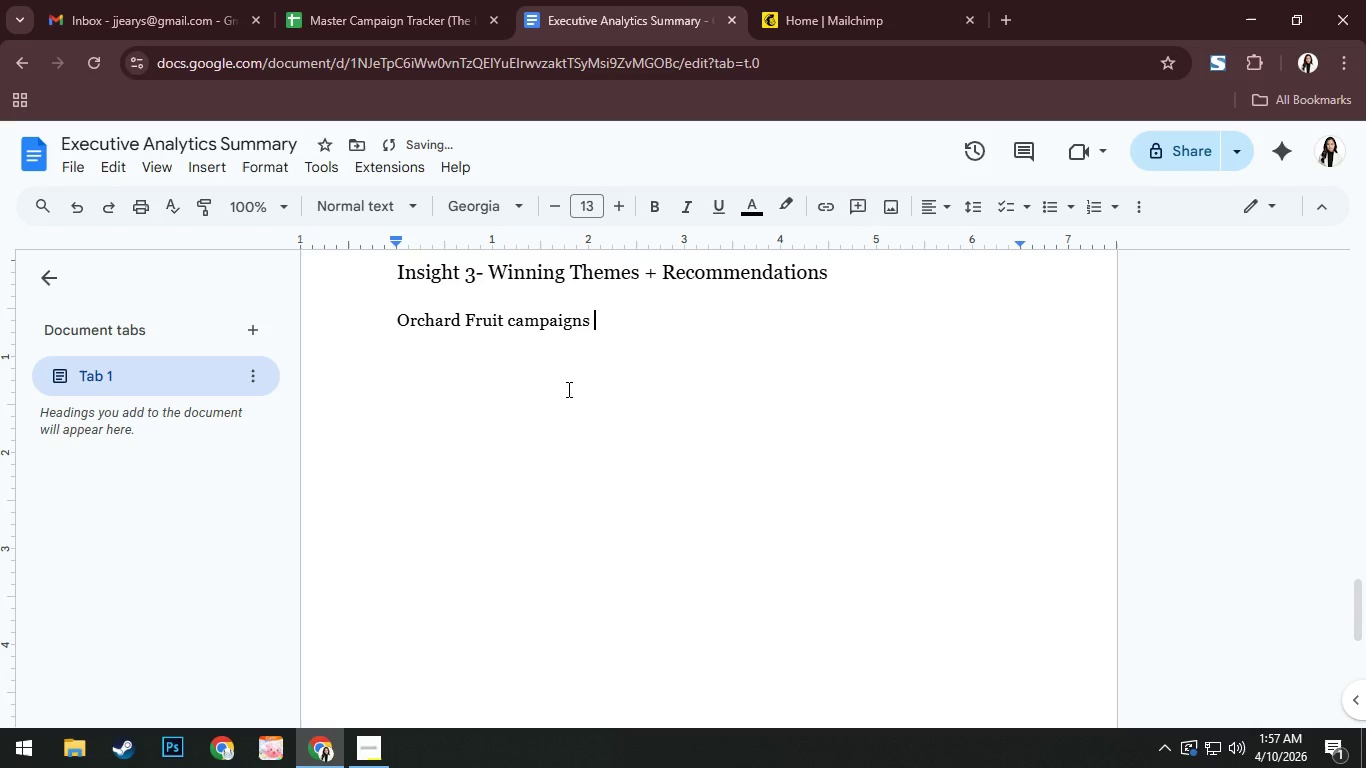 
type(perform better)
 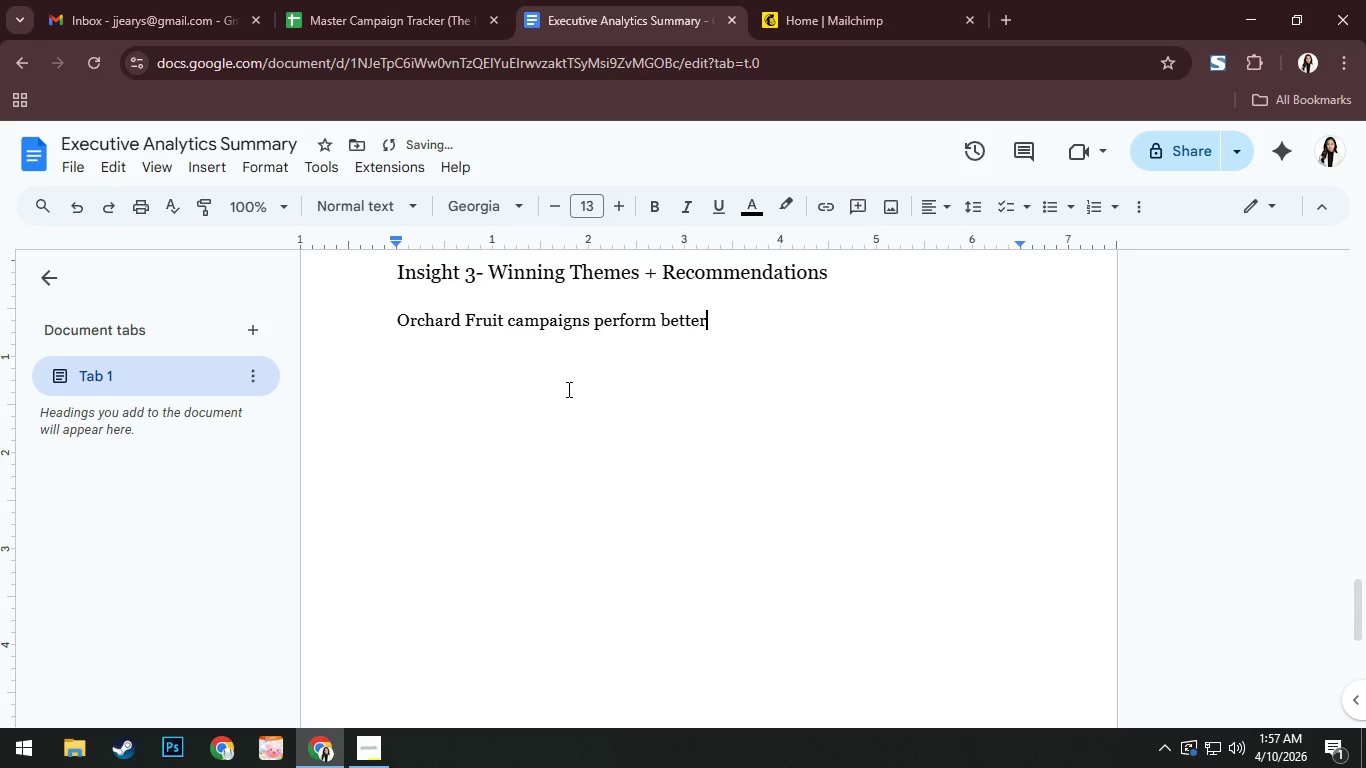 
key(Enter)
 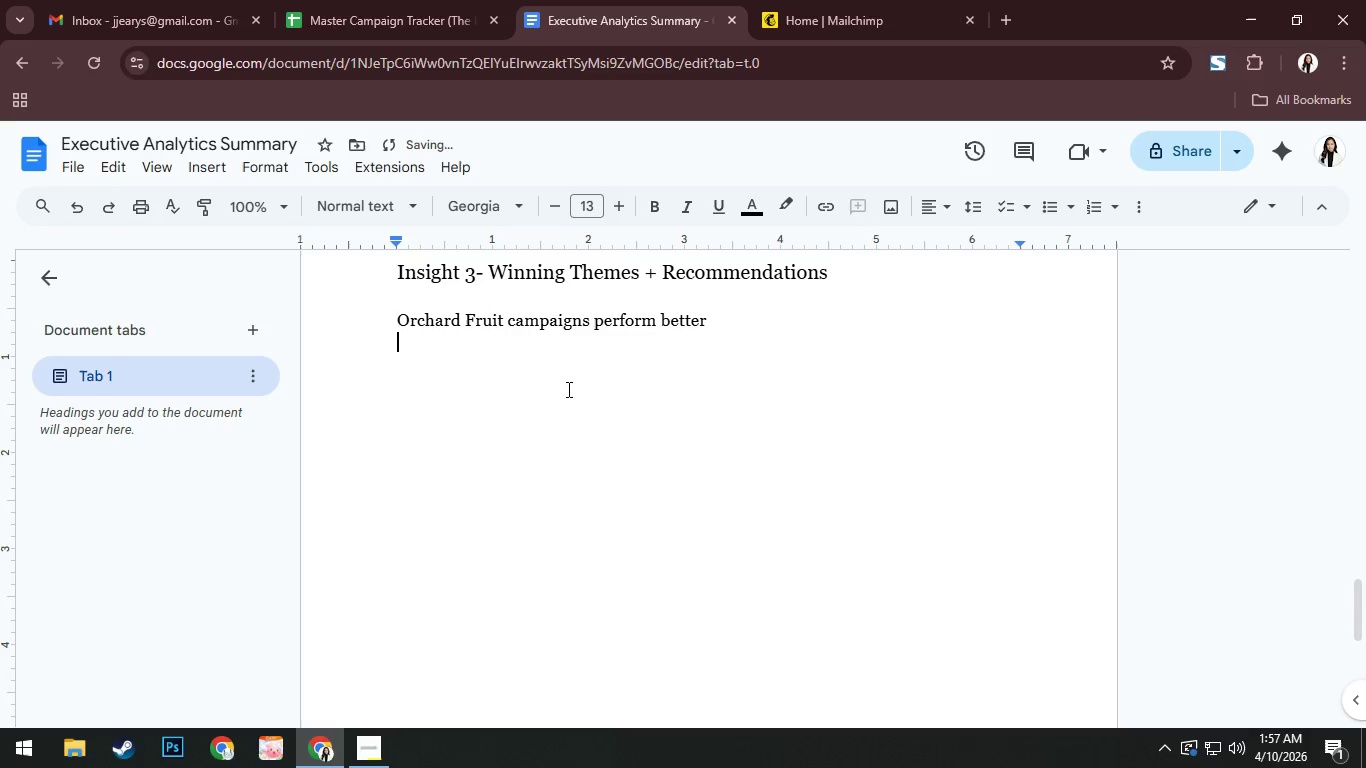 
key(Enter)
 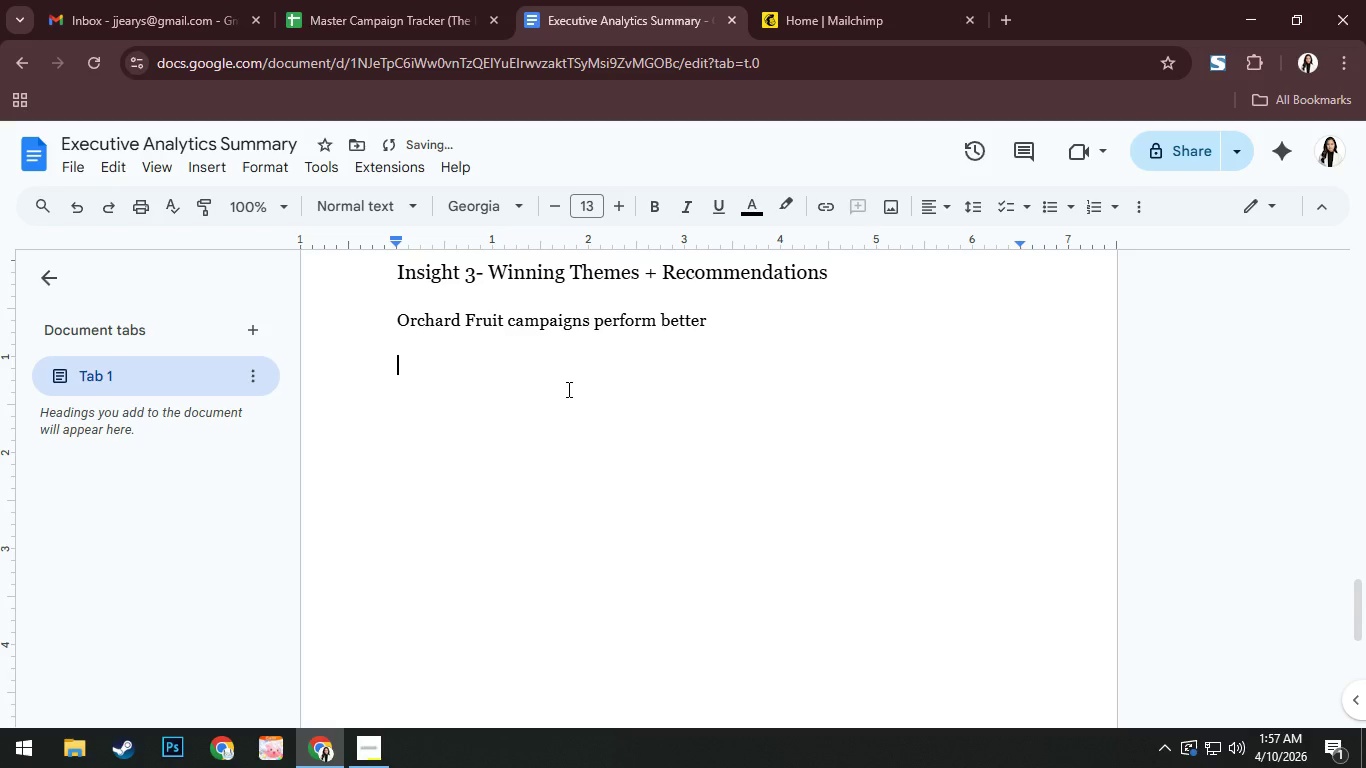 
key(Enter)
 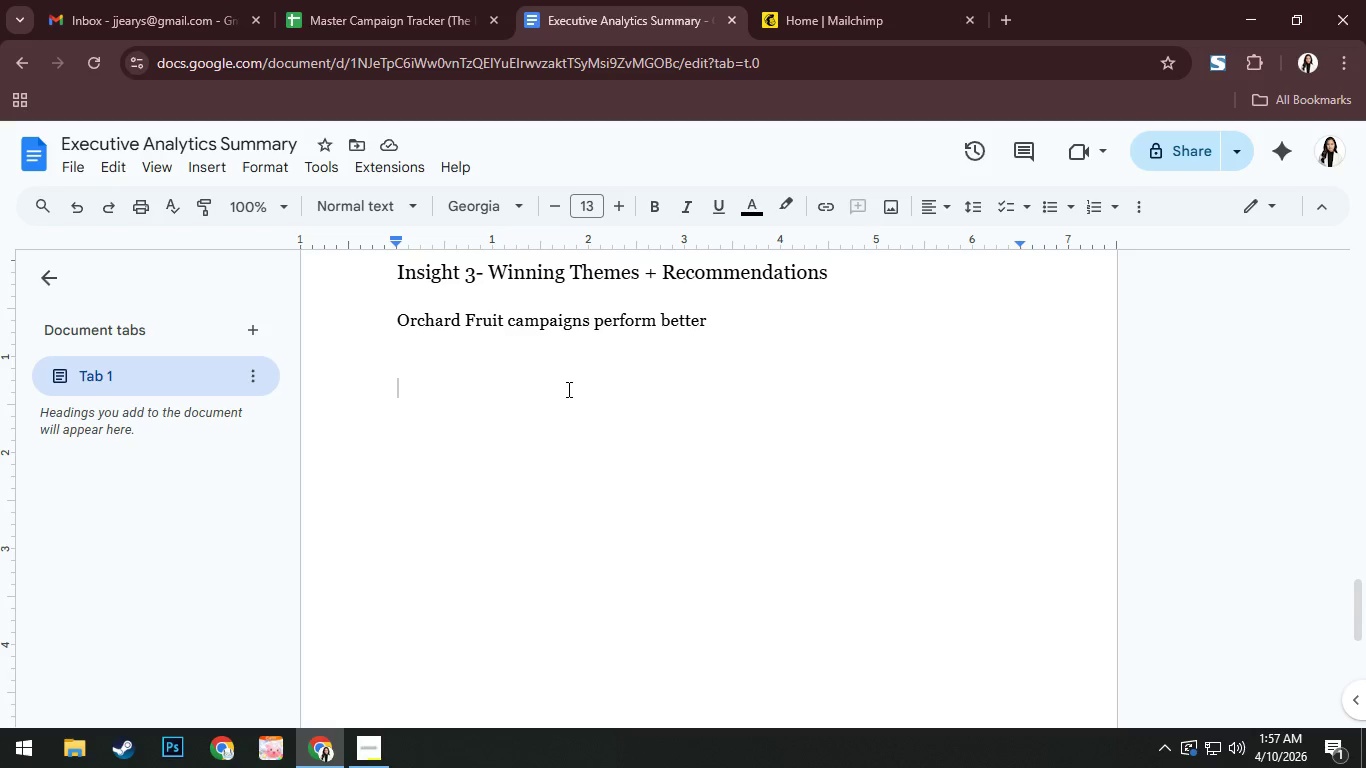 
wait(16.62)
 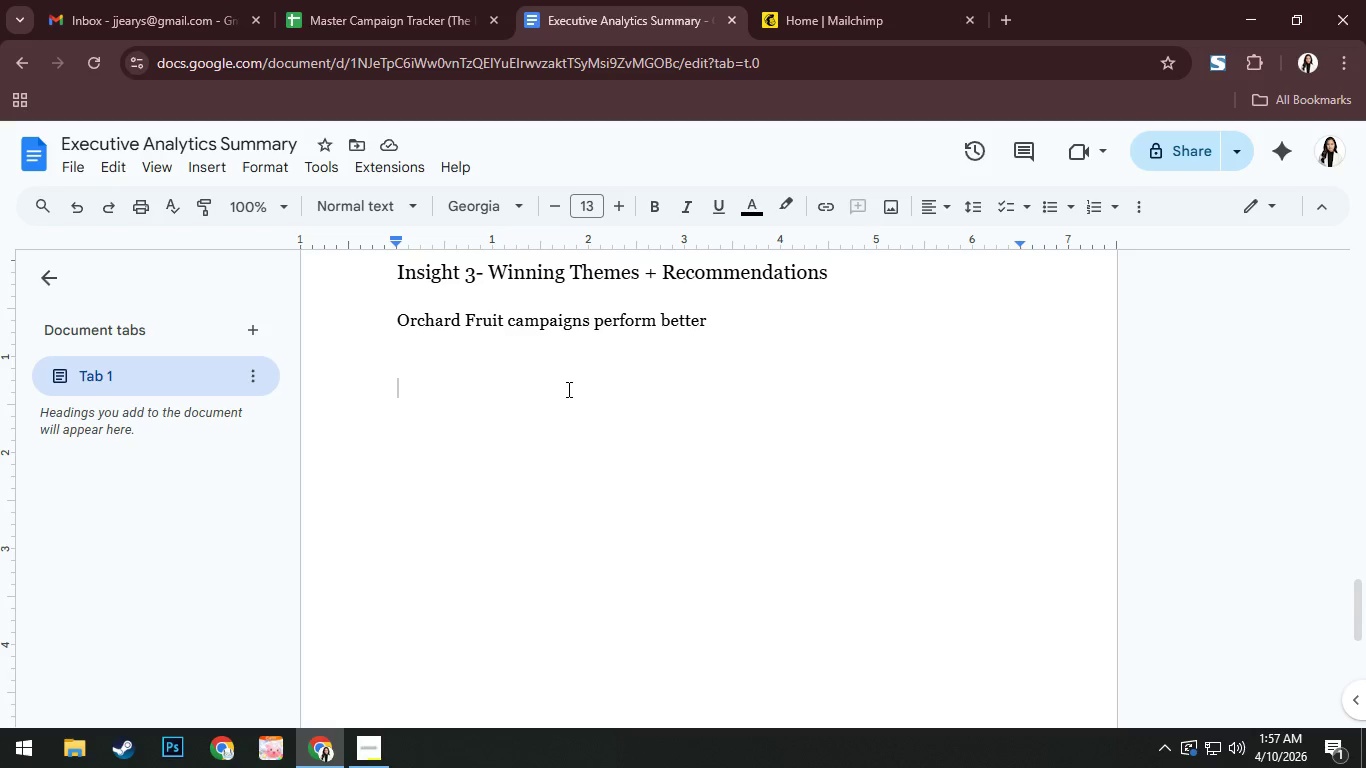 
scroll: coordinate [664, 430], scroll_direction: up, amount: 10.0
 